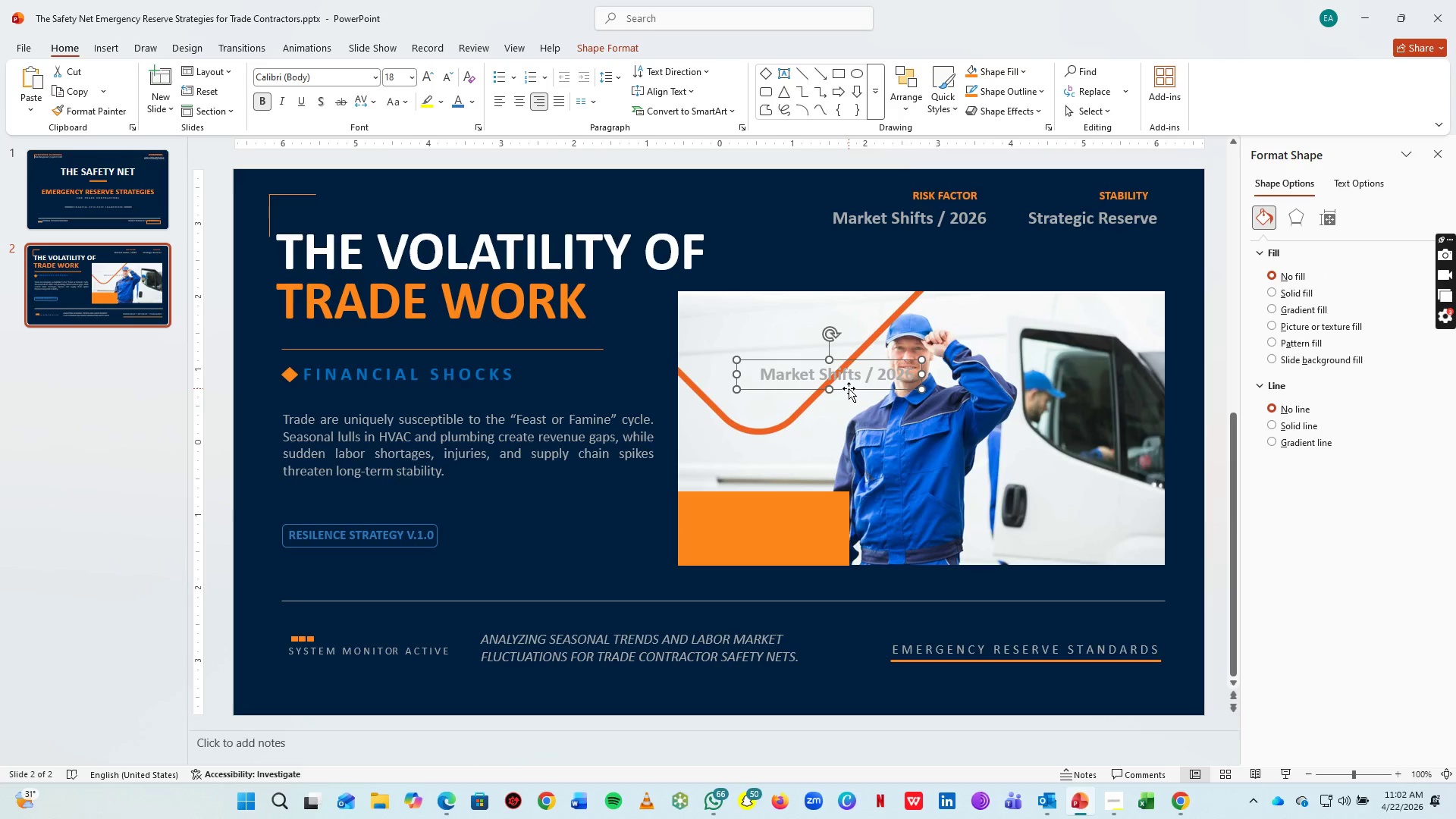 
left_click_drag(start_coordinate=[849, 388], to_coordinate=[781, 541])
 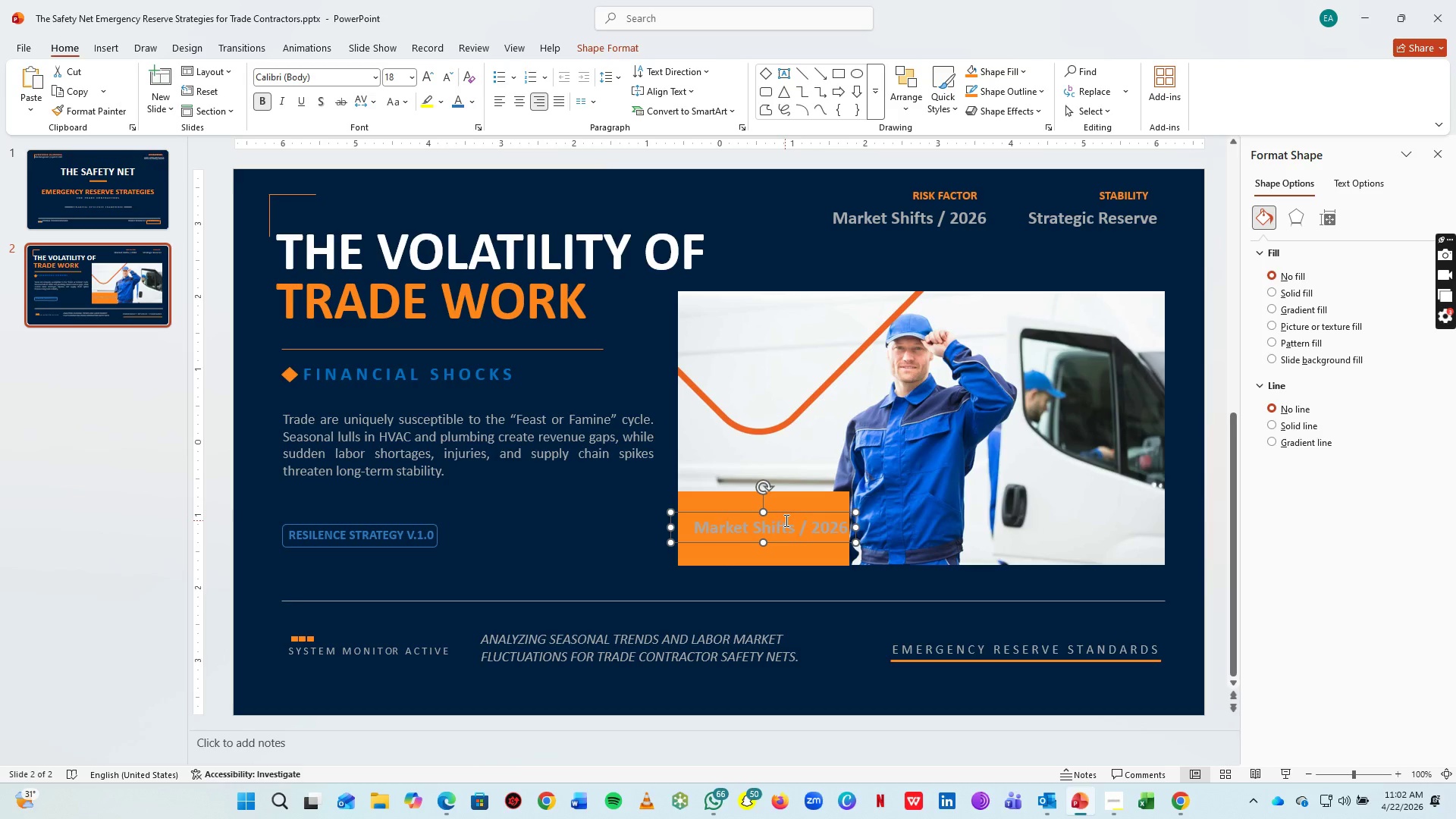 
left_click([785, 520])
 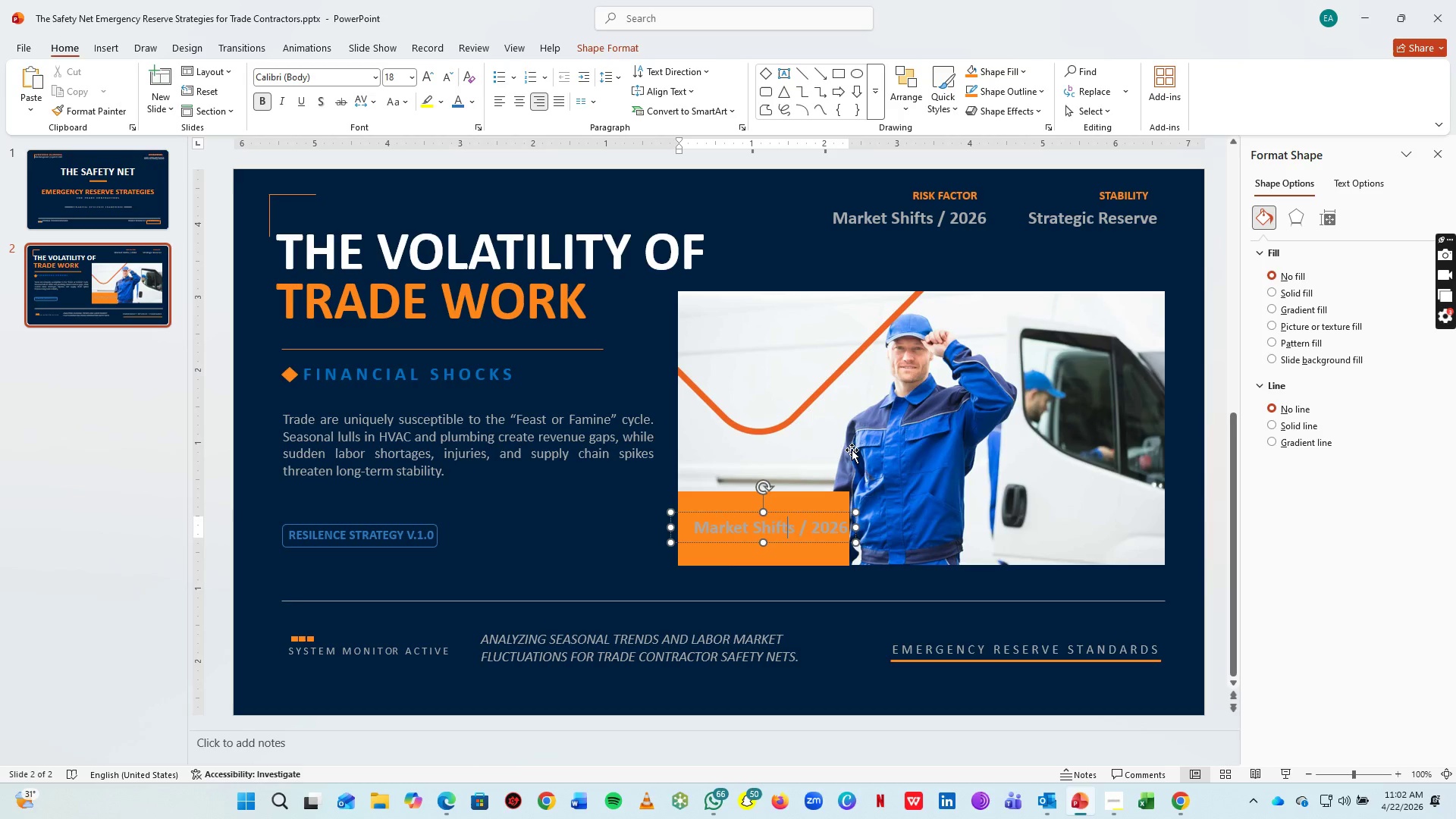 
hold_key(key=ControlLeft, duration=0.98)
 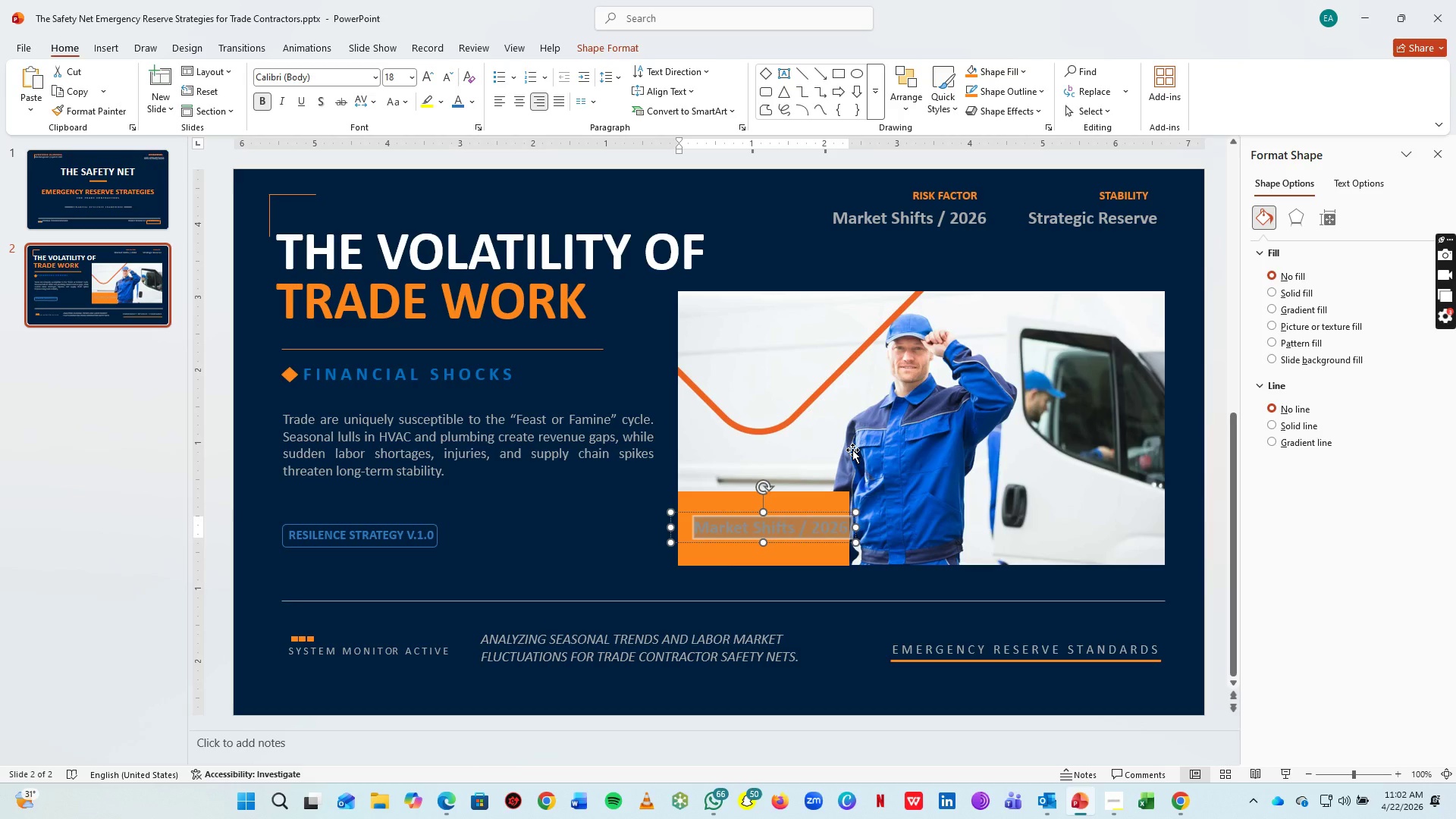 
hold_key(key=A, duration=0.62)
 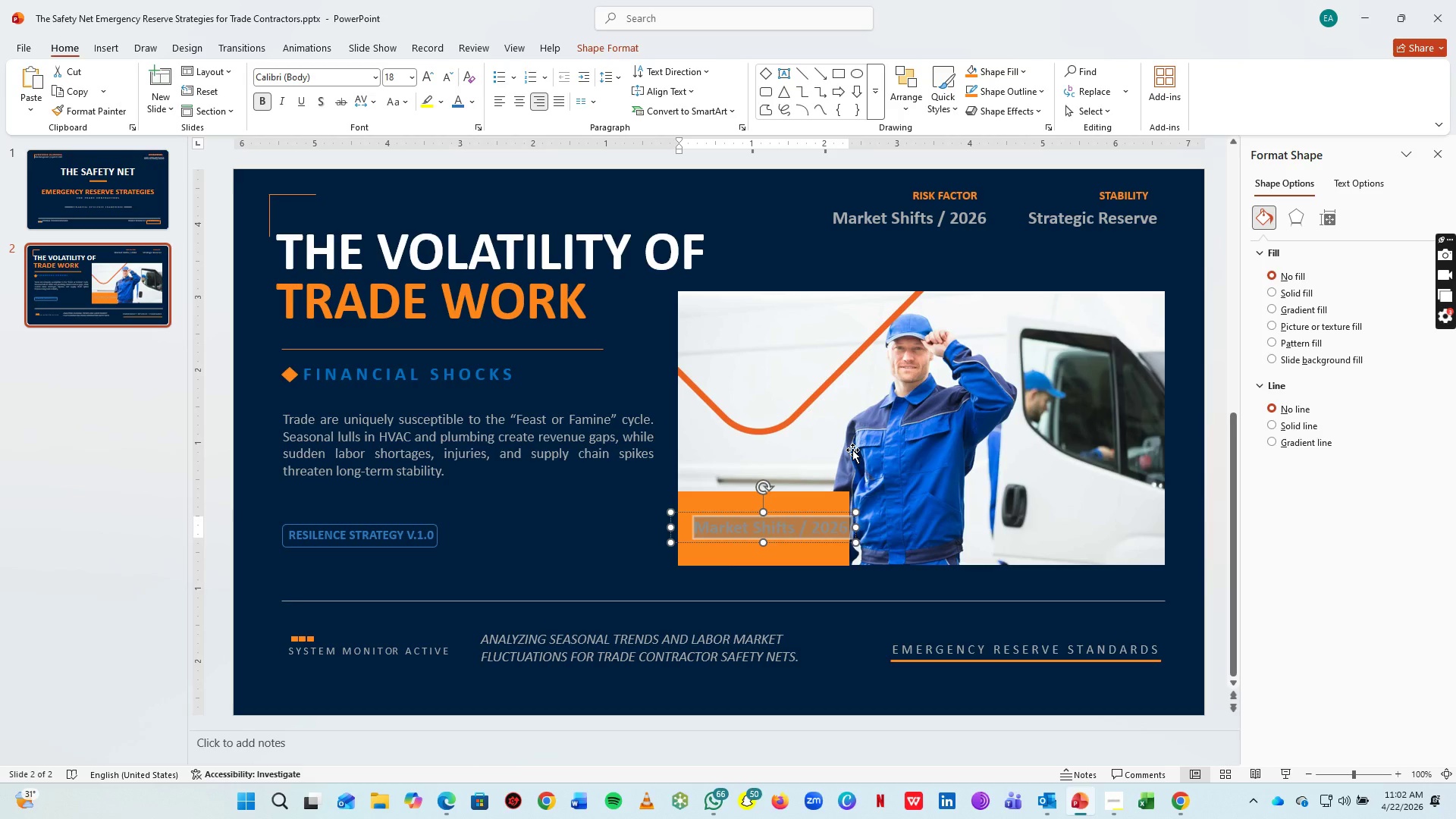 
key(Control+I)
 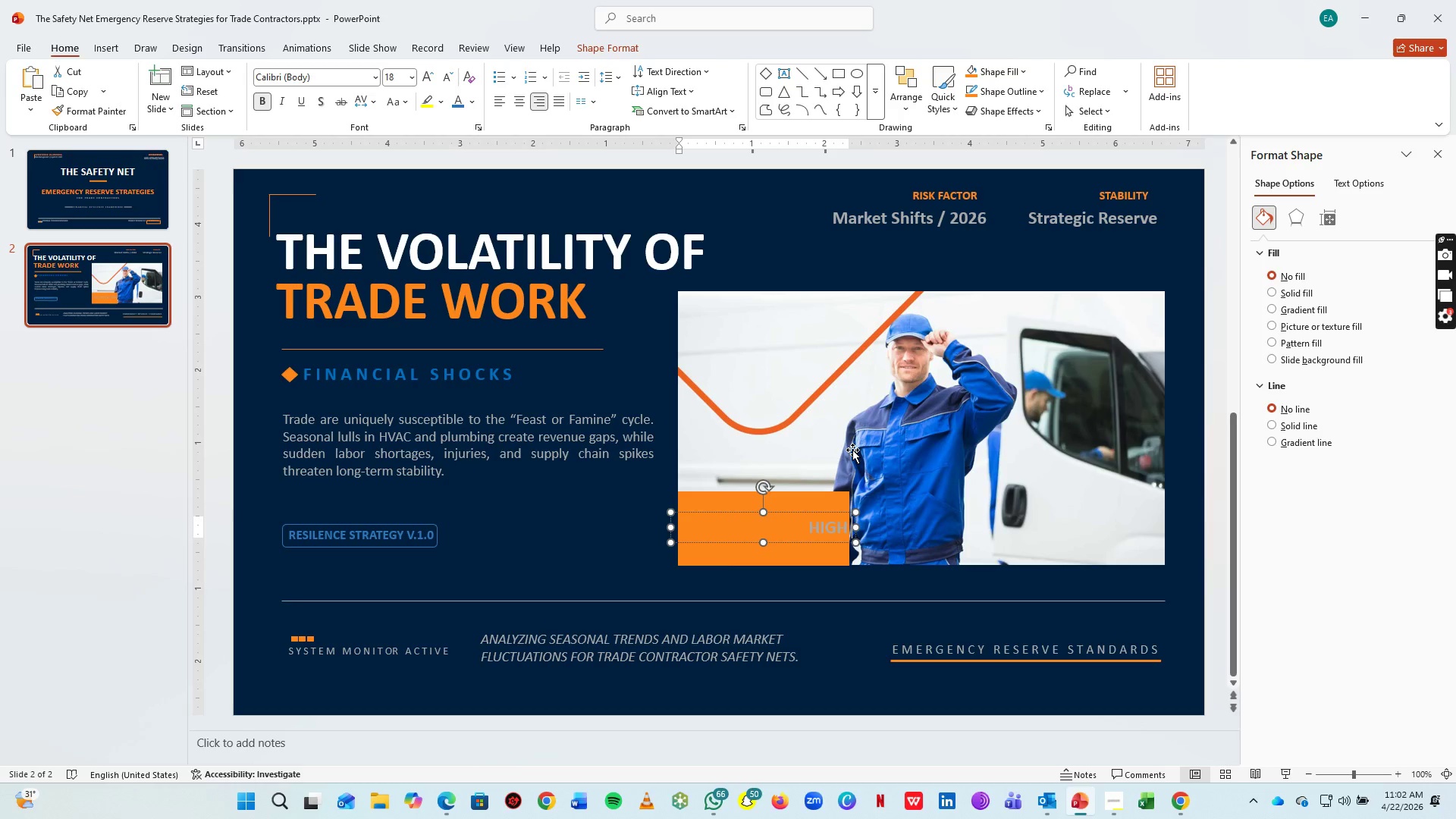 
key(Control+G)
 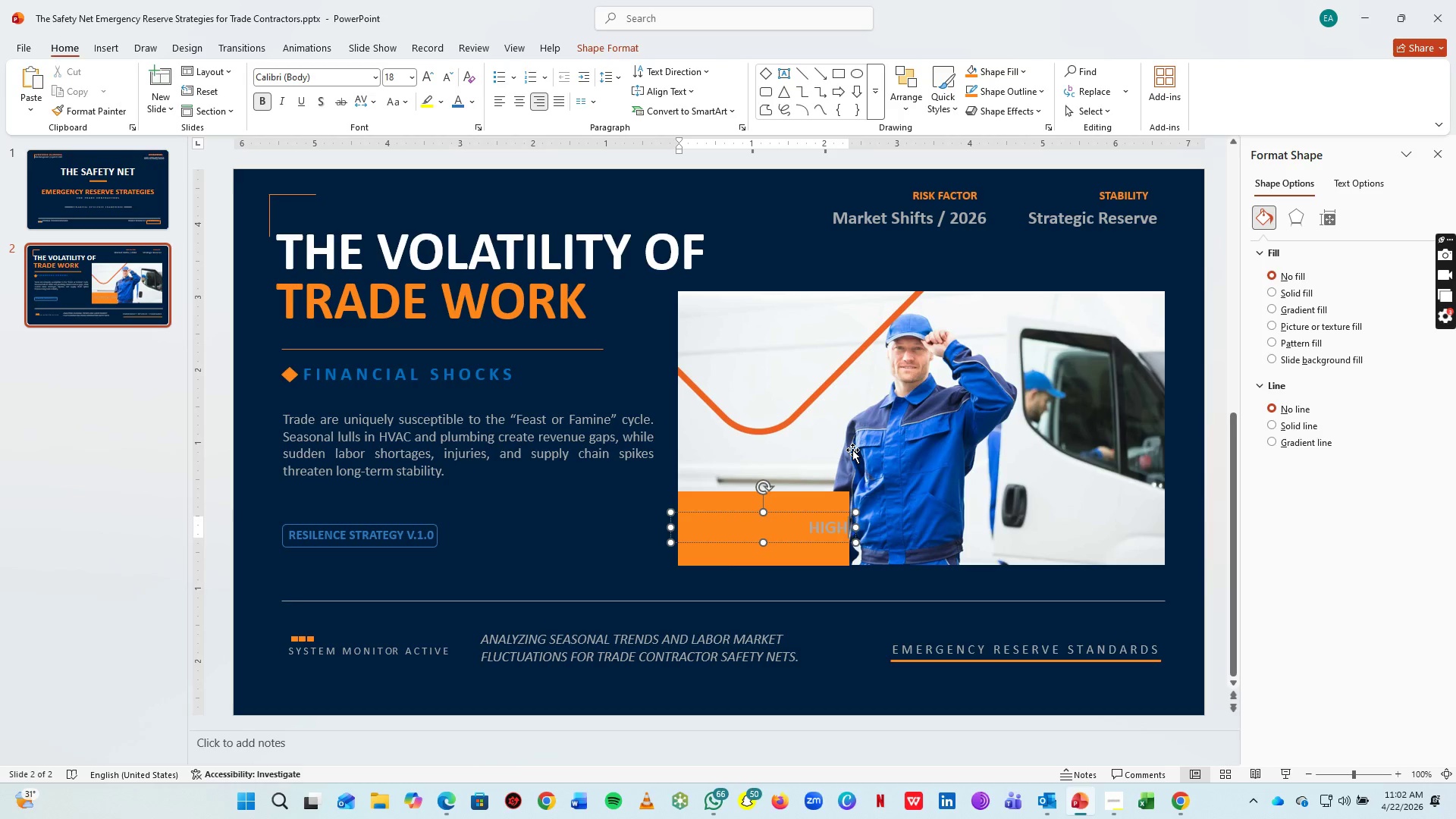 
key(Control+A)
 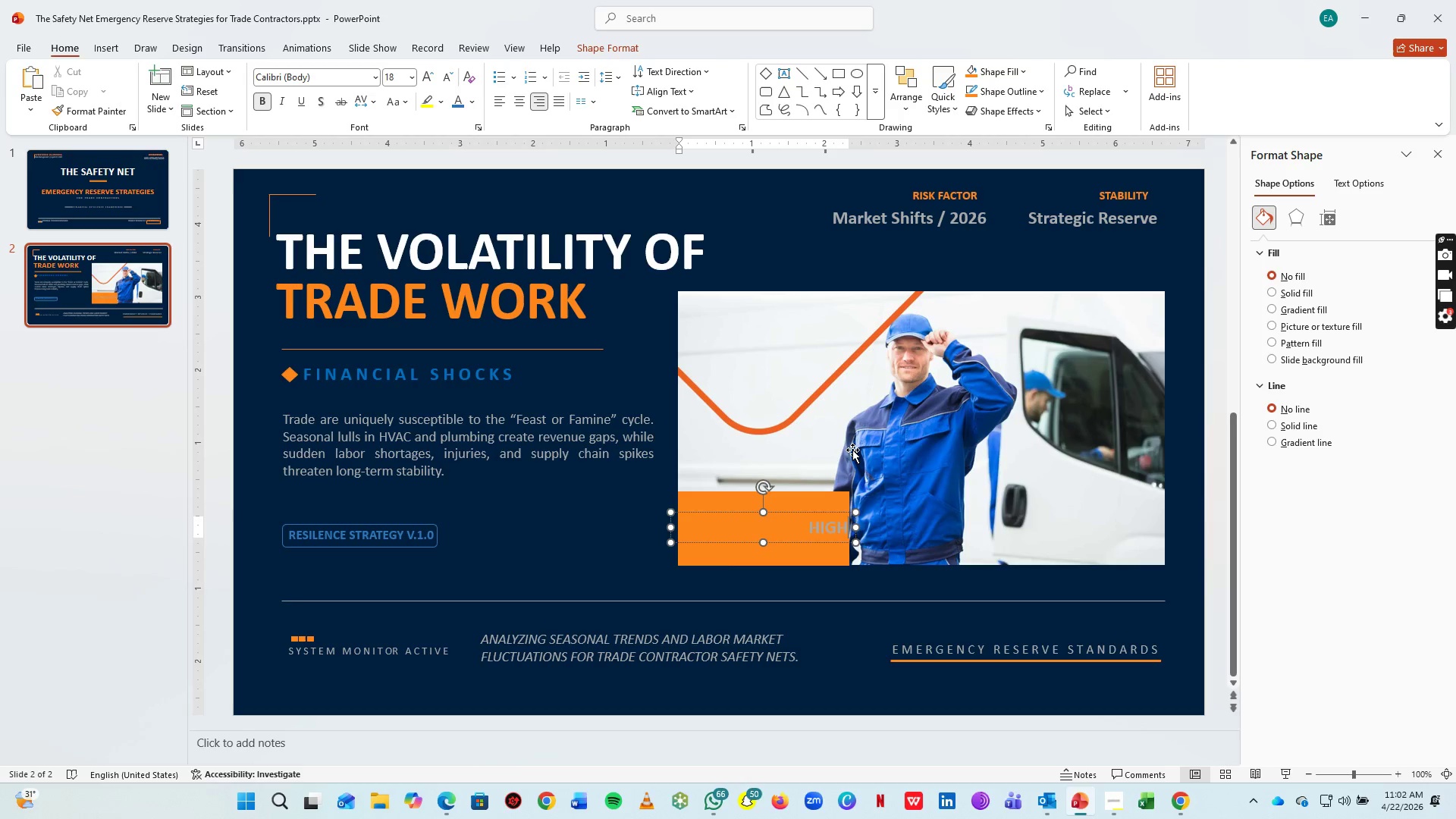 
key(Control+I)
 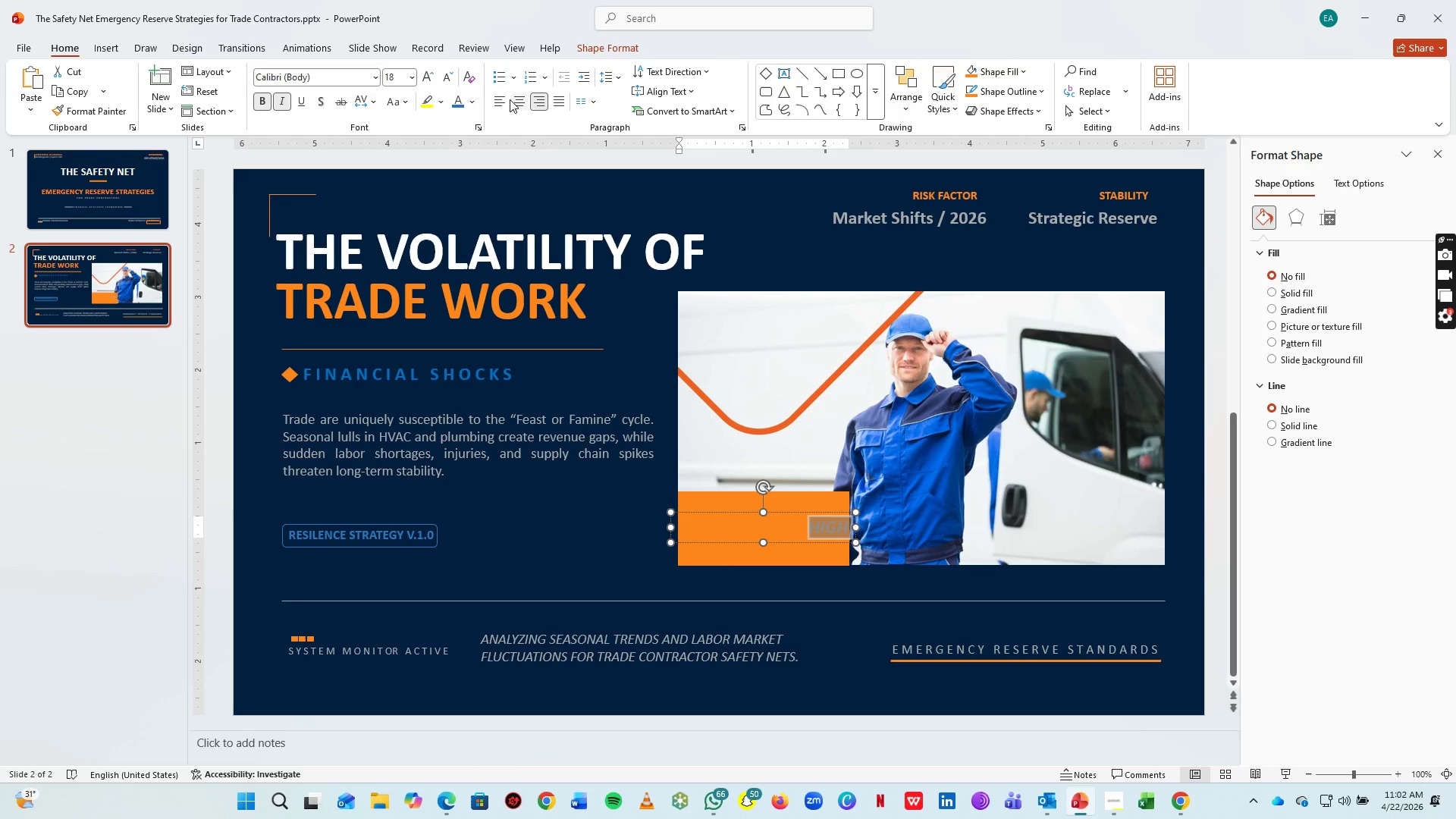 
left_click([503, 100])
 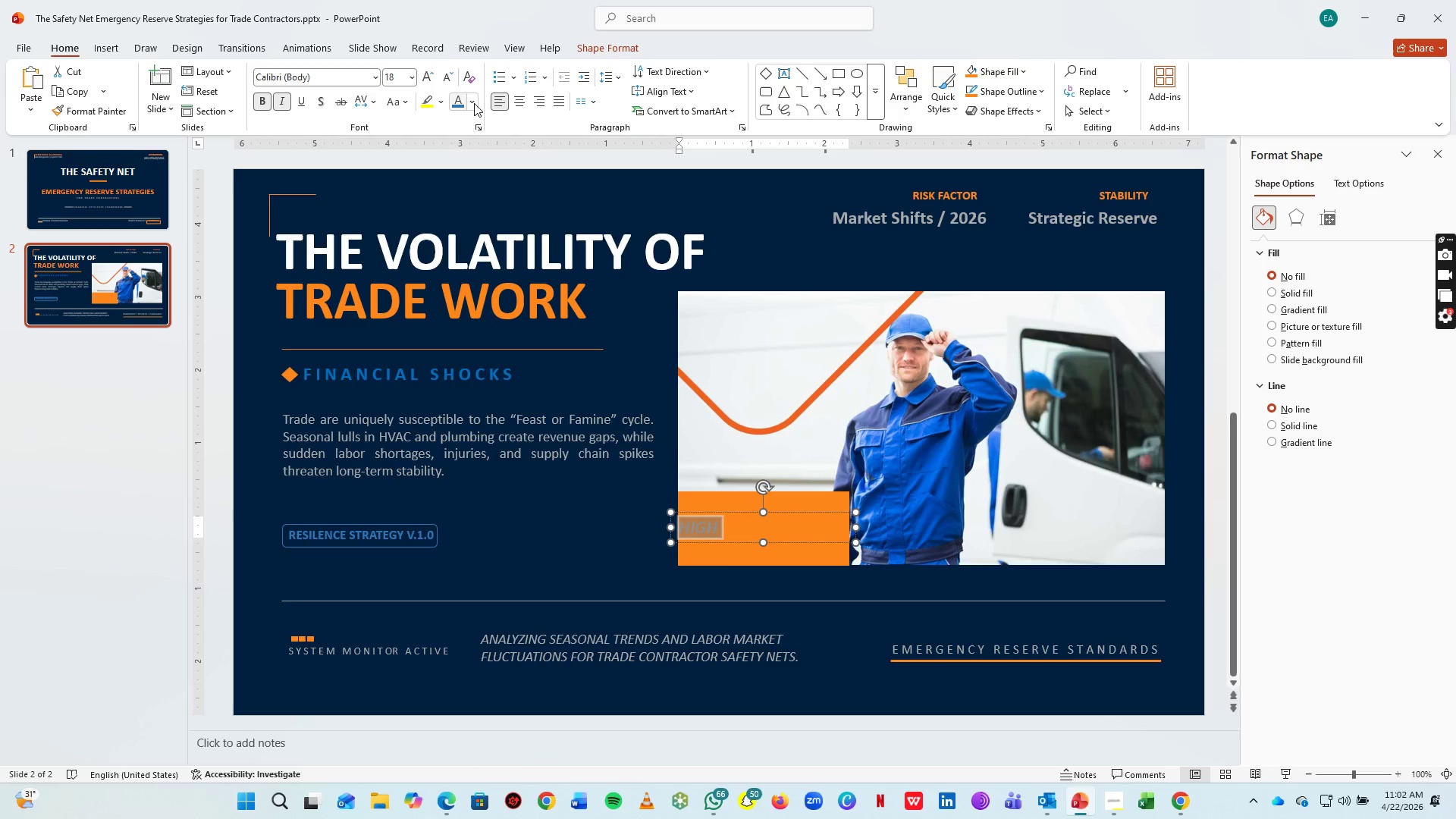 
left_click([475, 101])
 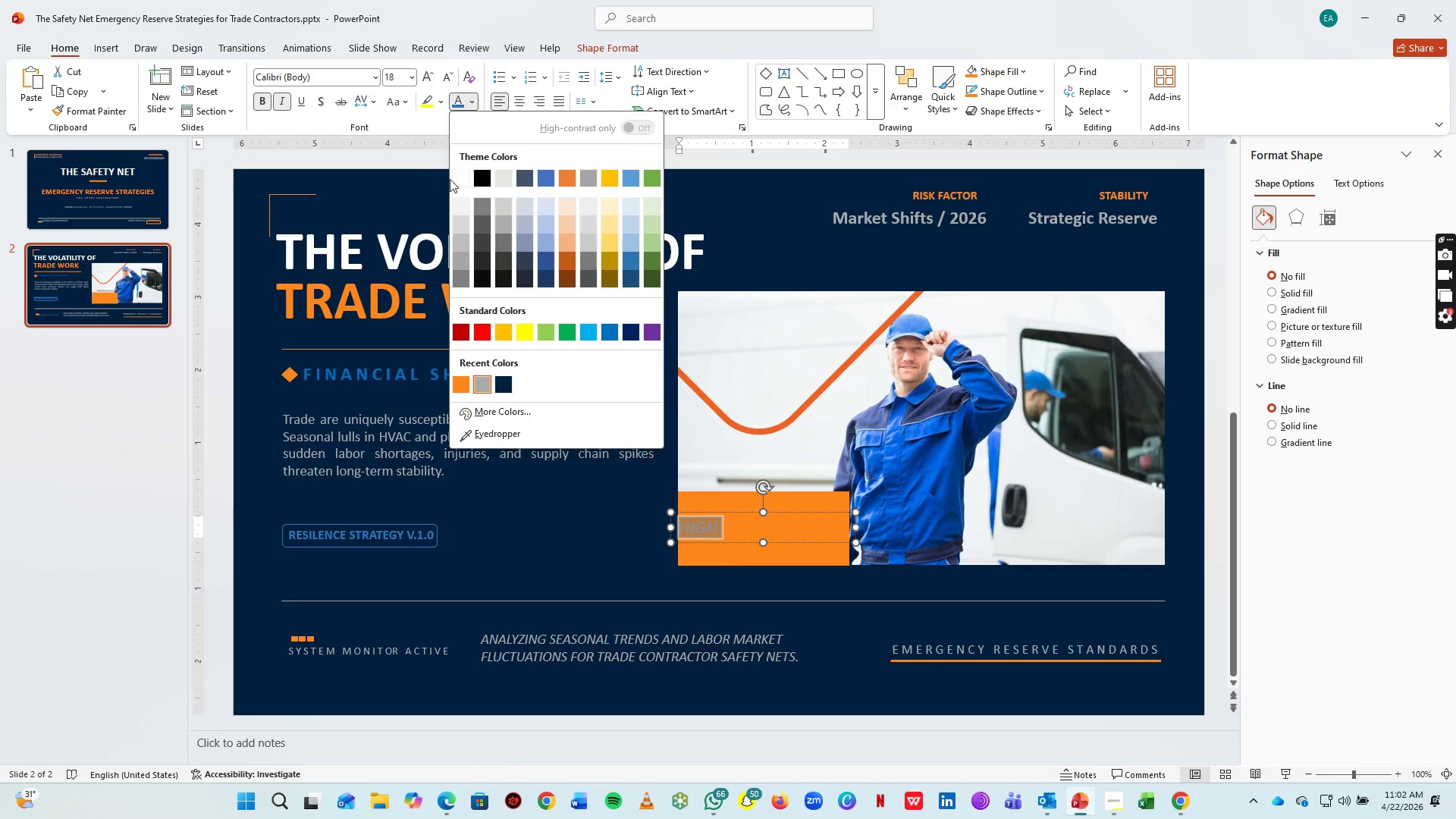 
left_click([467, 176])
 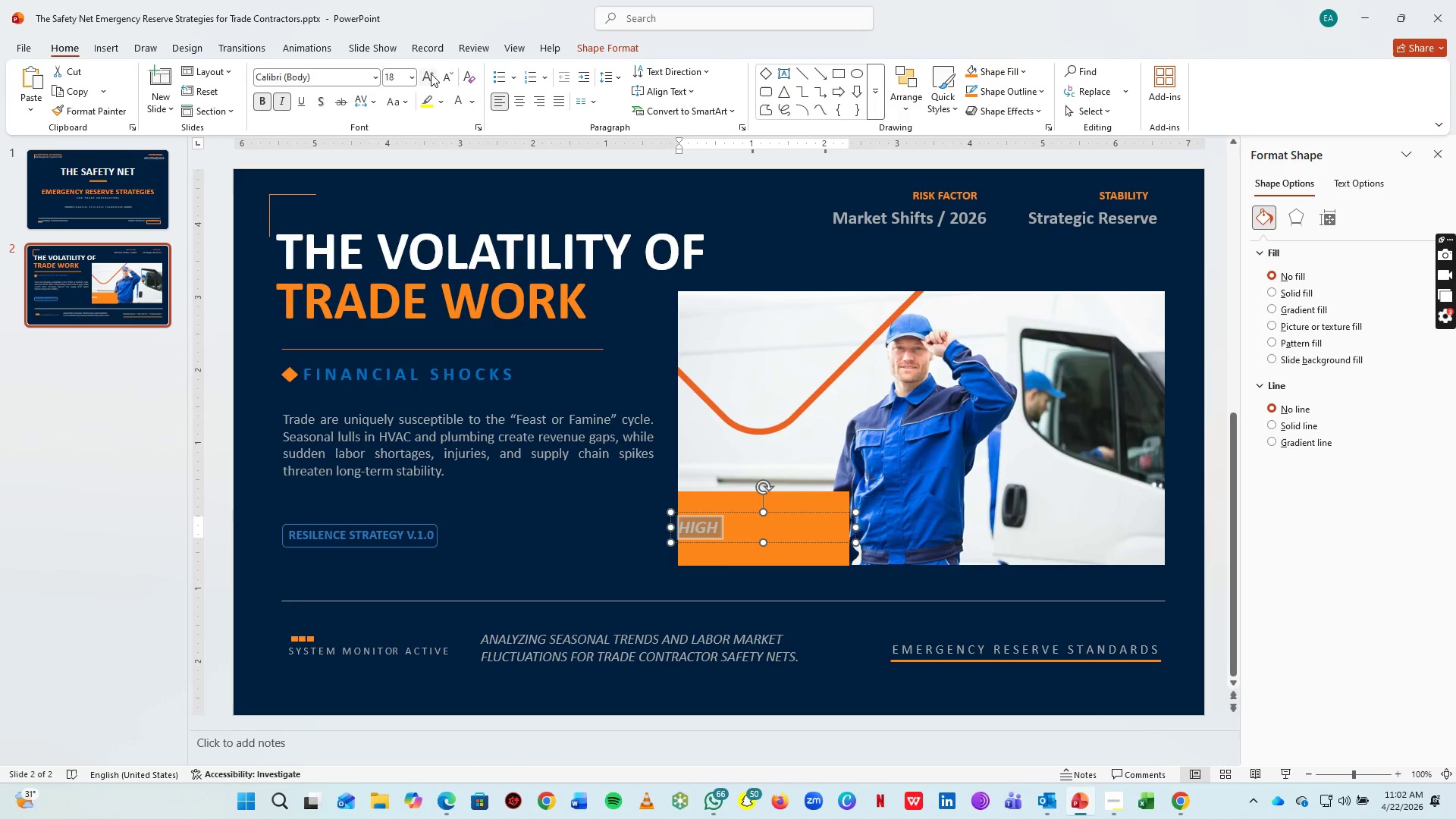 
double_click([428, 73])
 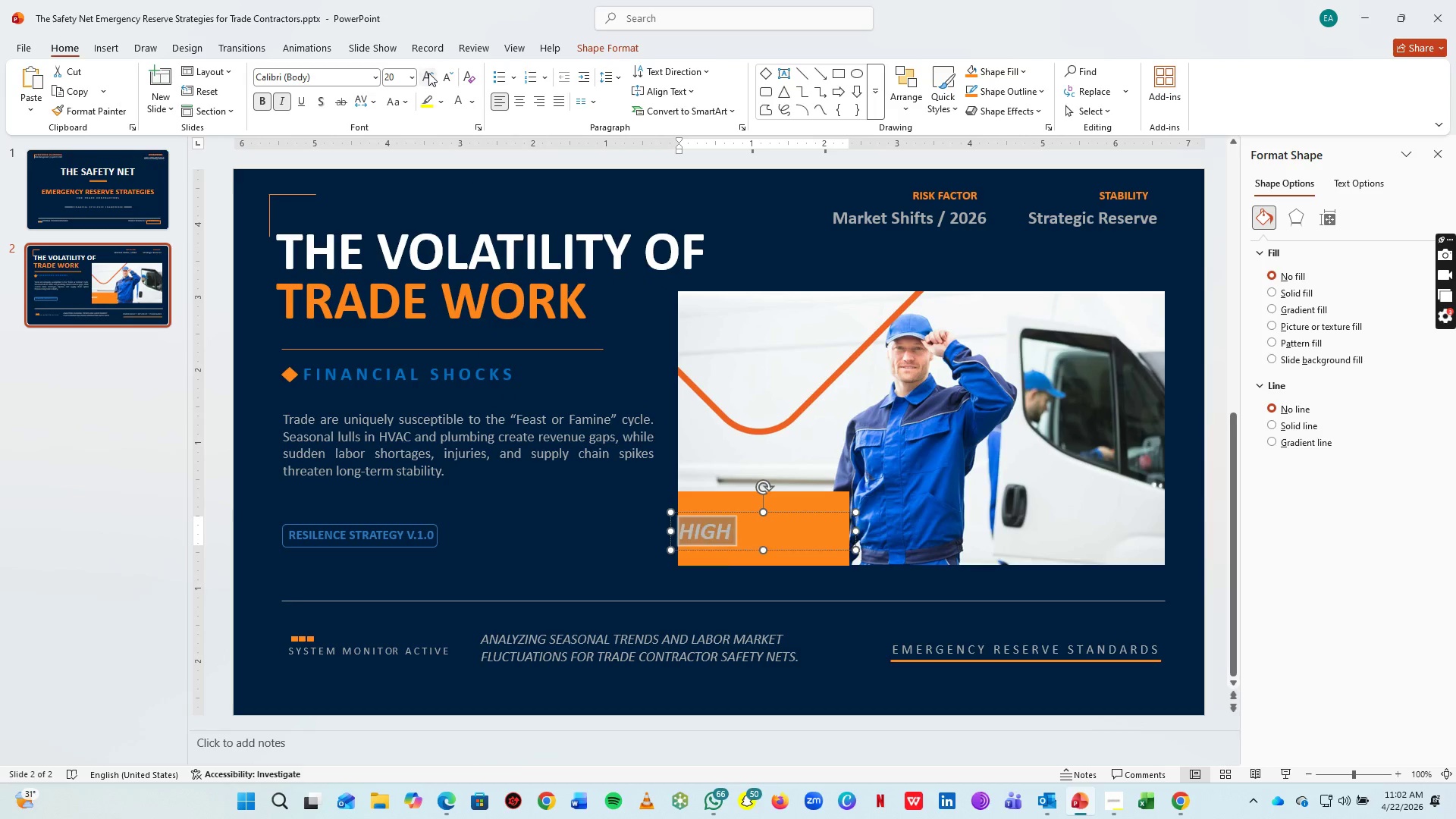 
triple_click([428, 73])
 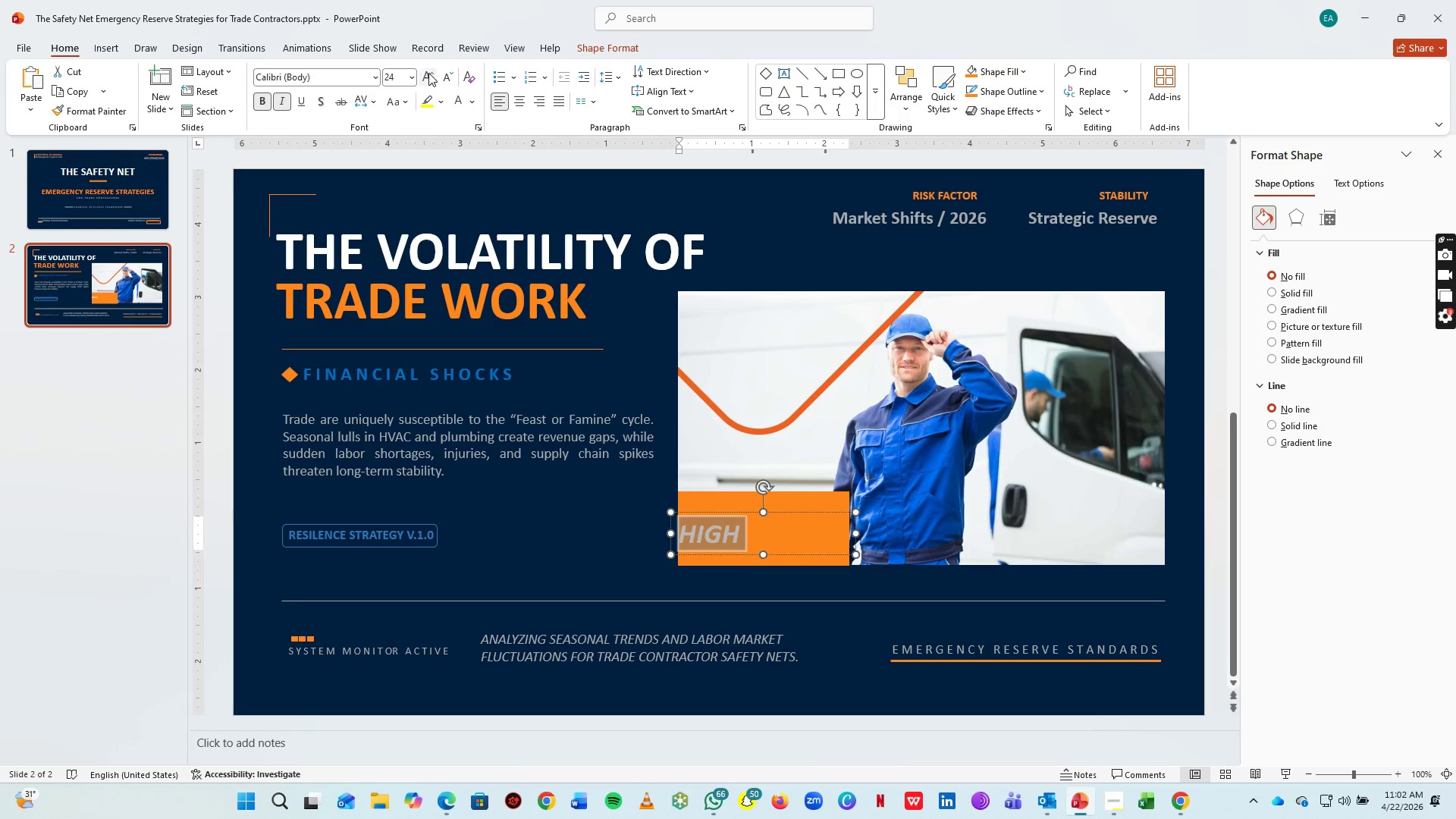 
triple_click([428, 73])
 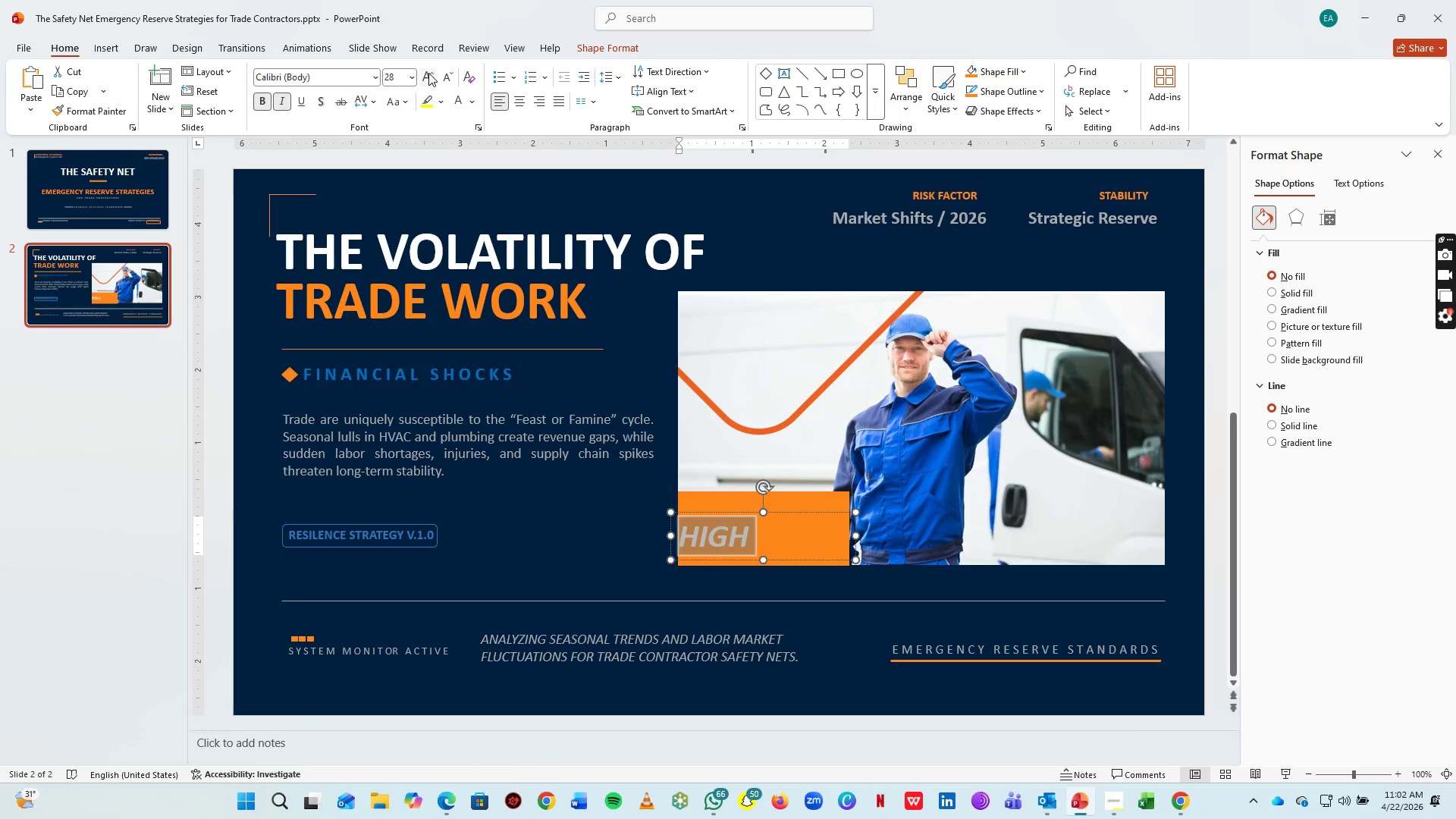 
triple_click([428, 73])
 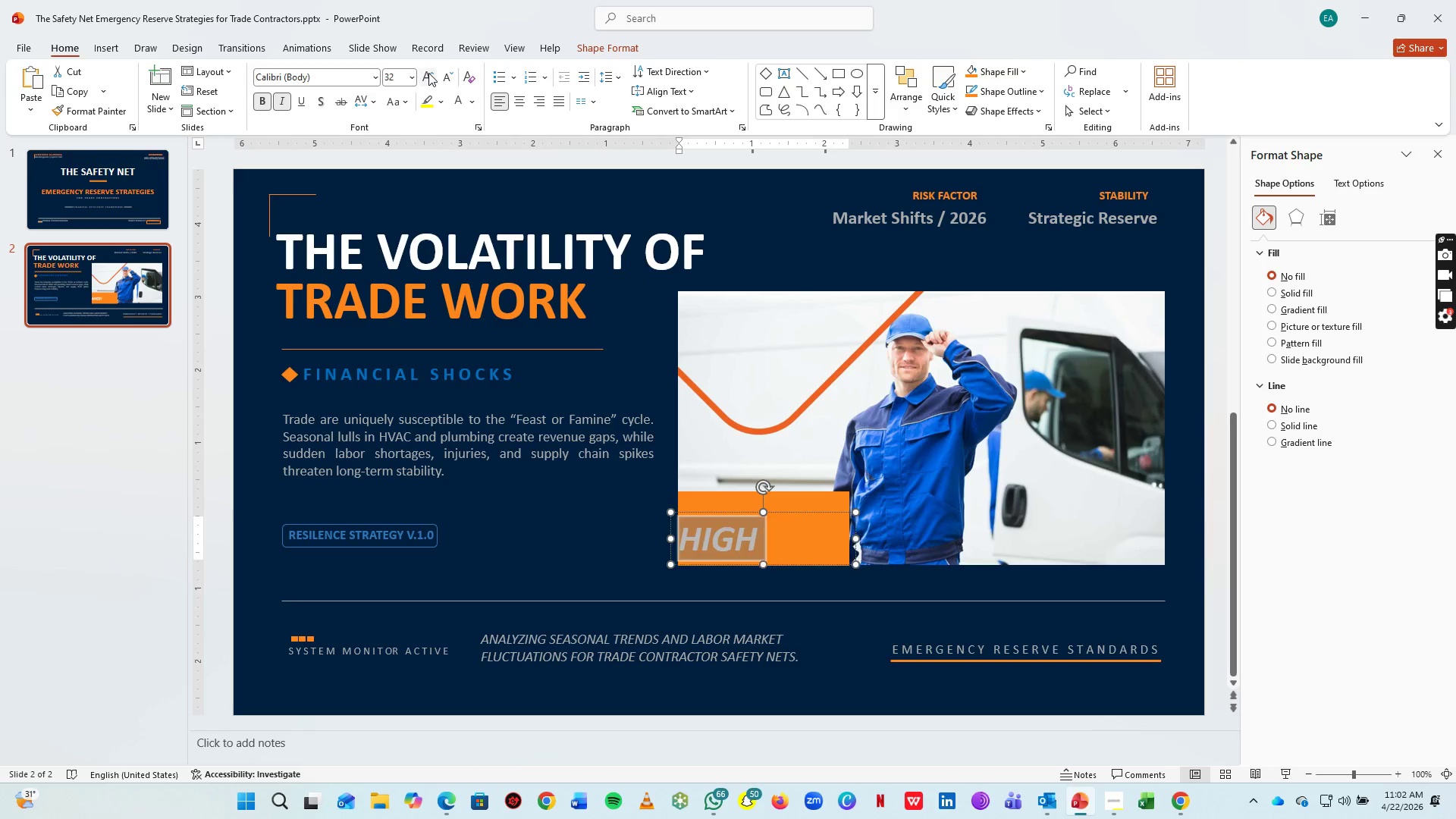 
triple_click([428, 73])
 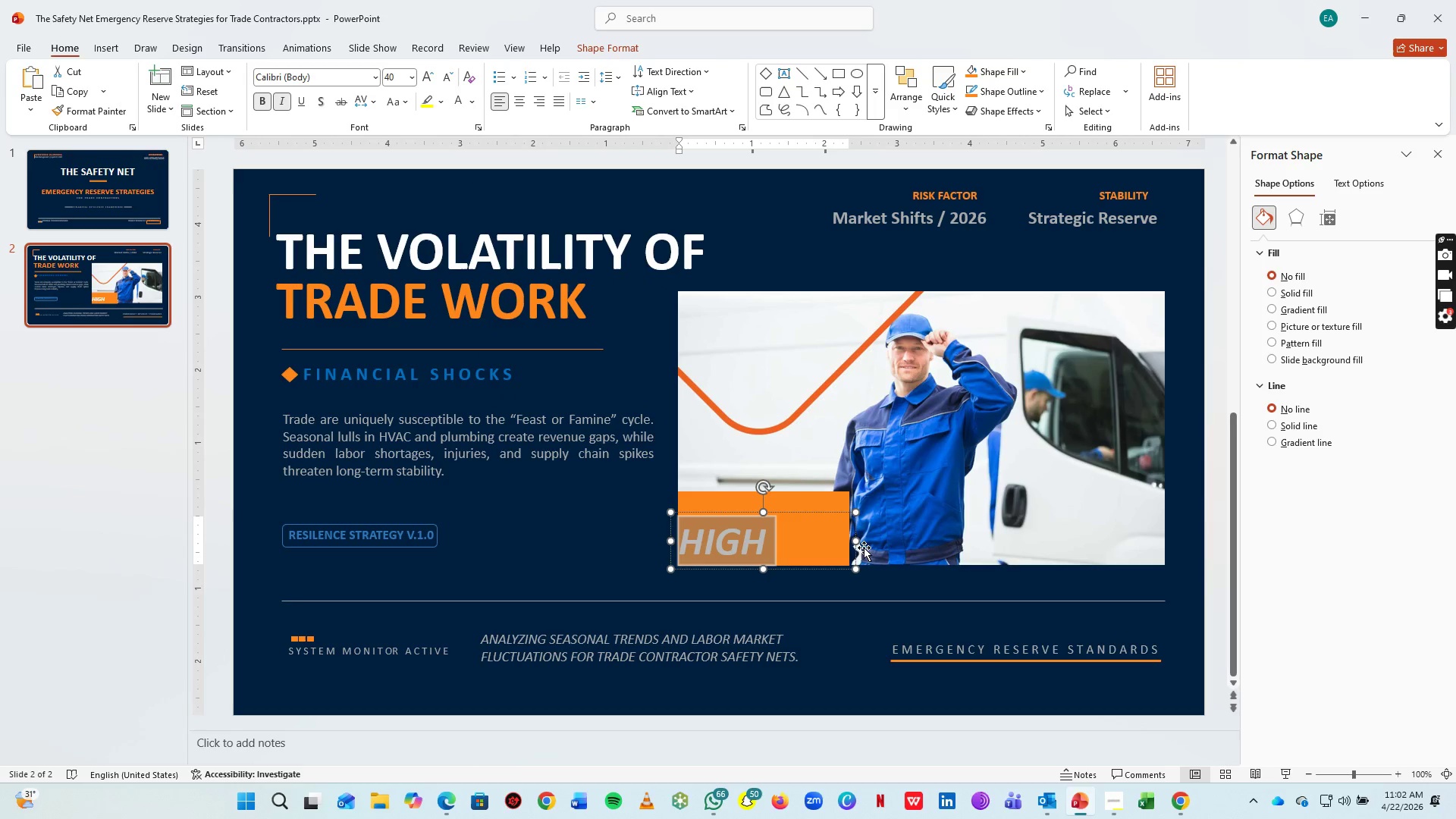 
left_click_drag(start_coordinate=[858, 541], to_coordinate=[774, 538])
 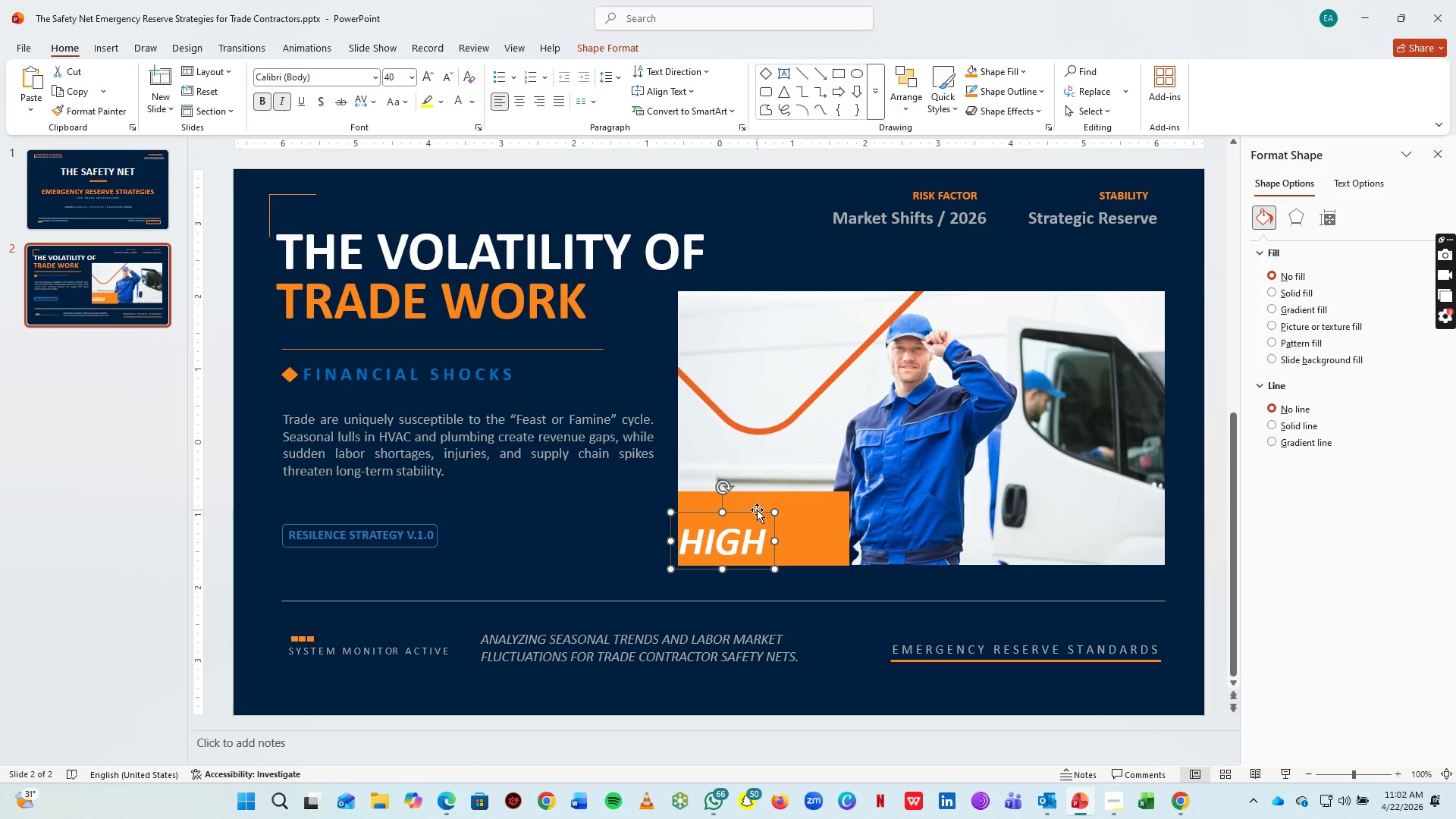 
left_click_drag(start_coordinate=[757, 510], to_coordinate=[780, 489])
 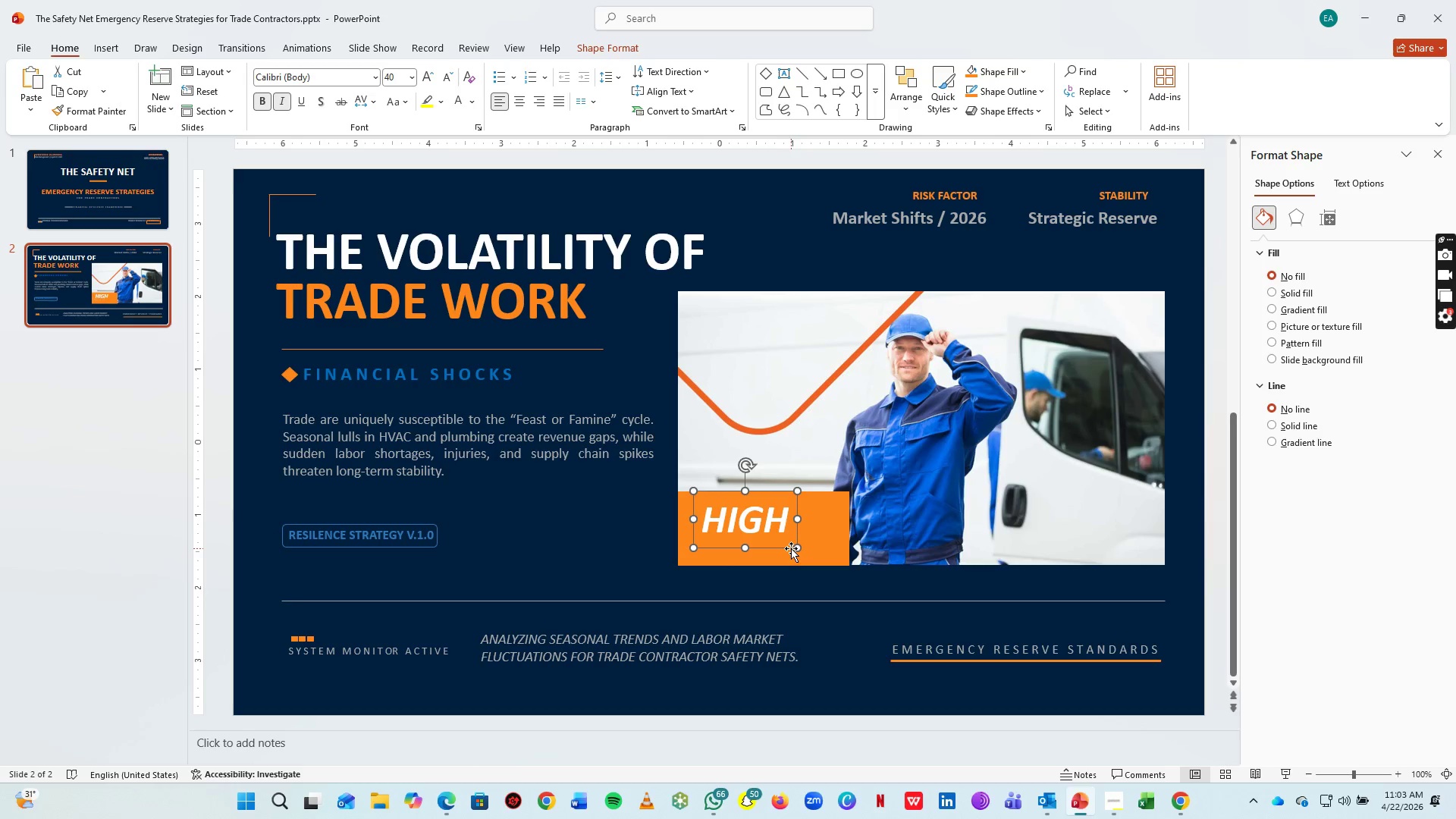 
left_click([791, 548])
 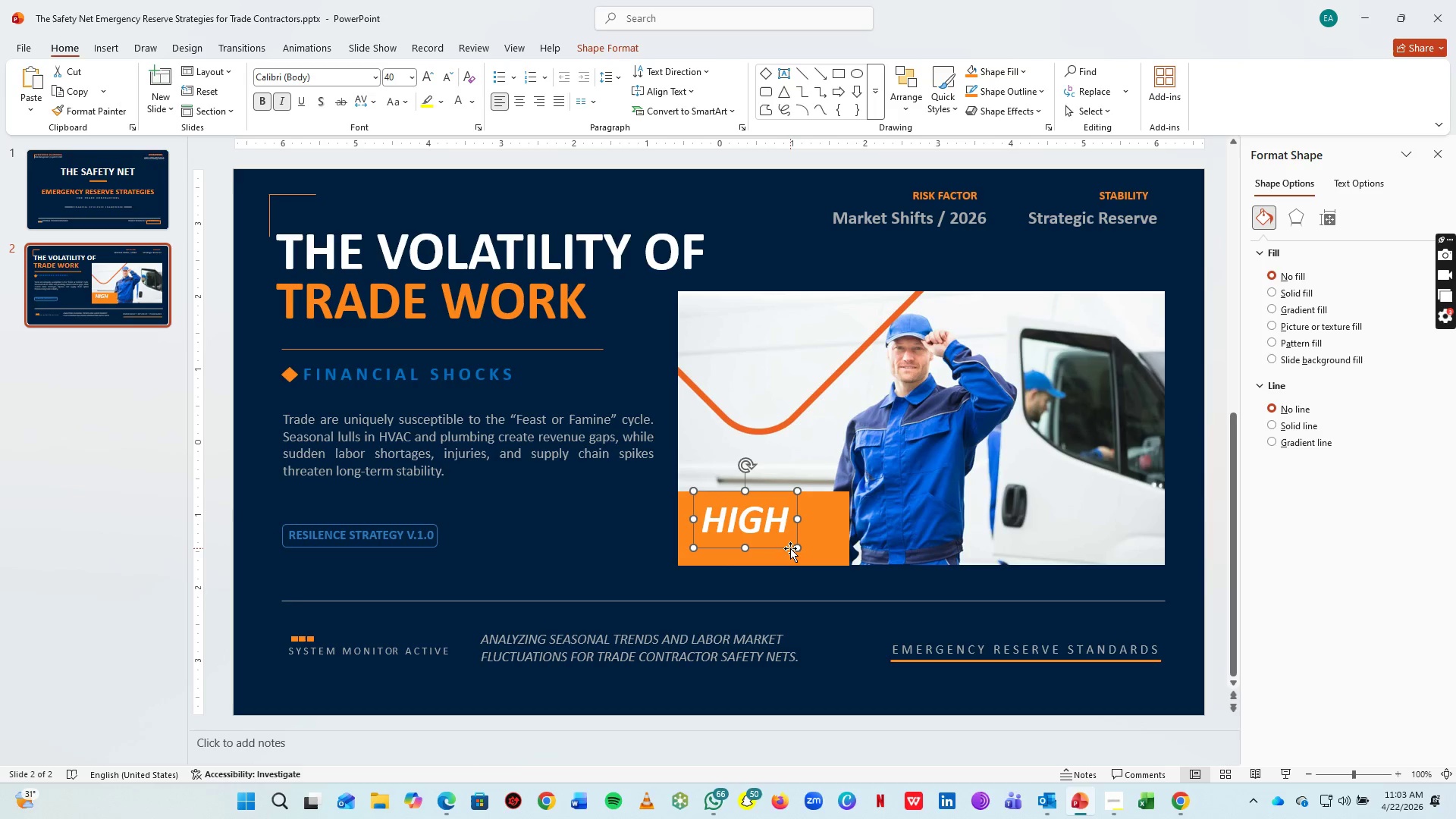 
key(Control+C)
 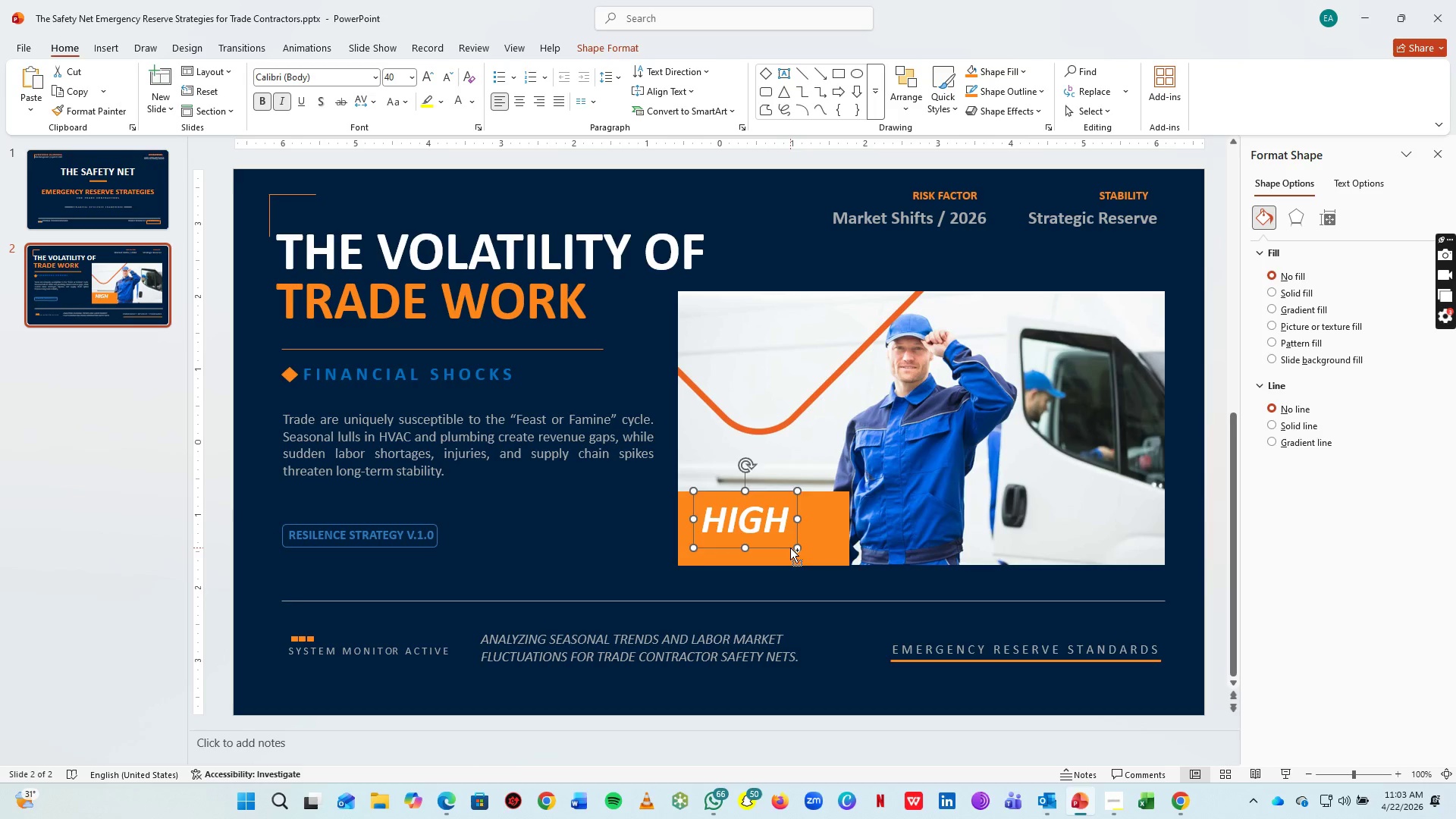 
key(Control+V)
 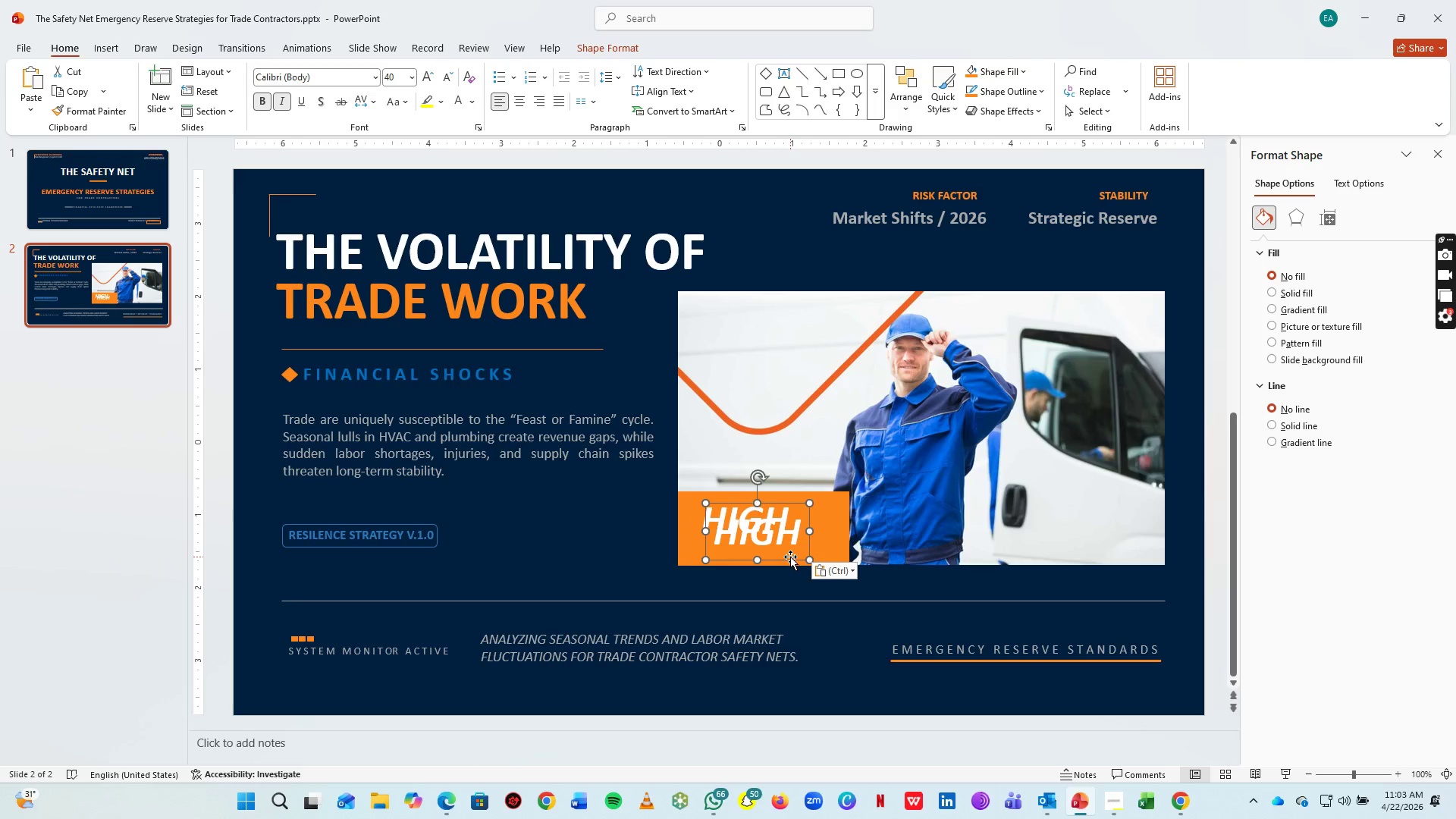 
left_click_drag(start_coordinate=[790, 557], to_coordinate=[897, 638])
 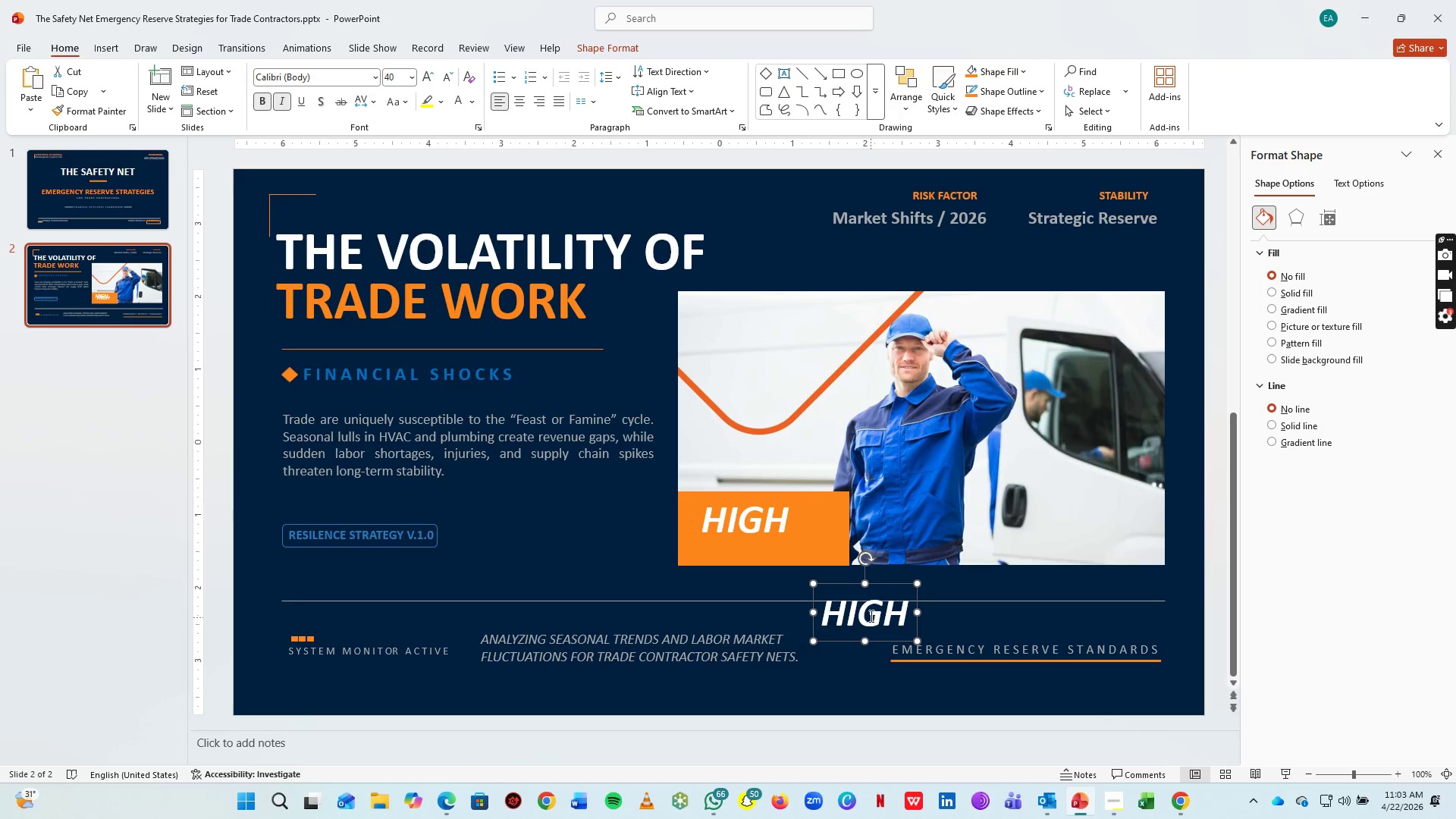 
left_click([870, 616])
 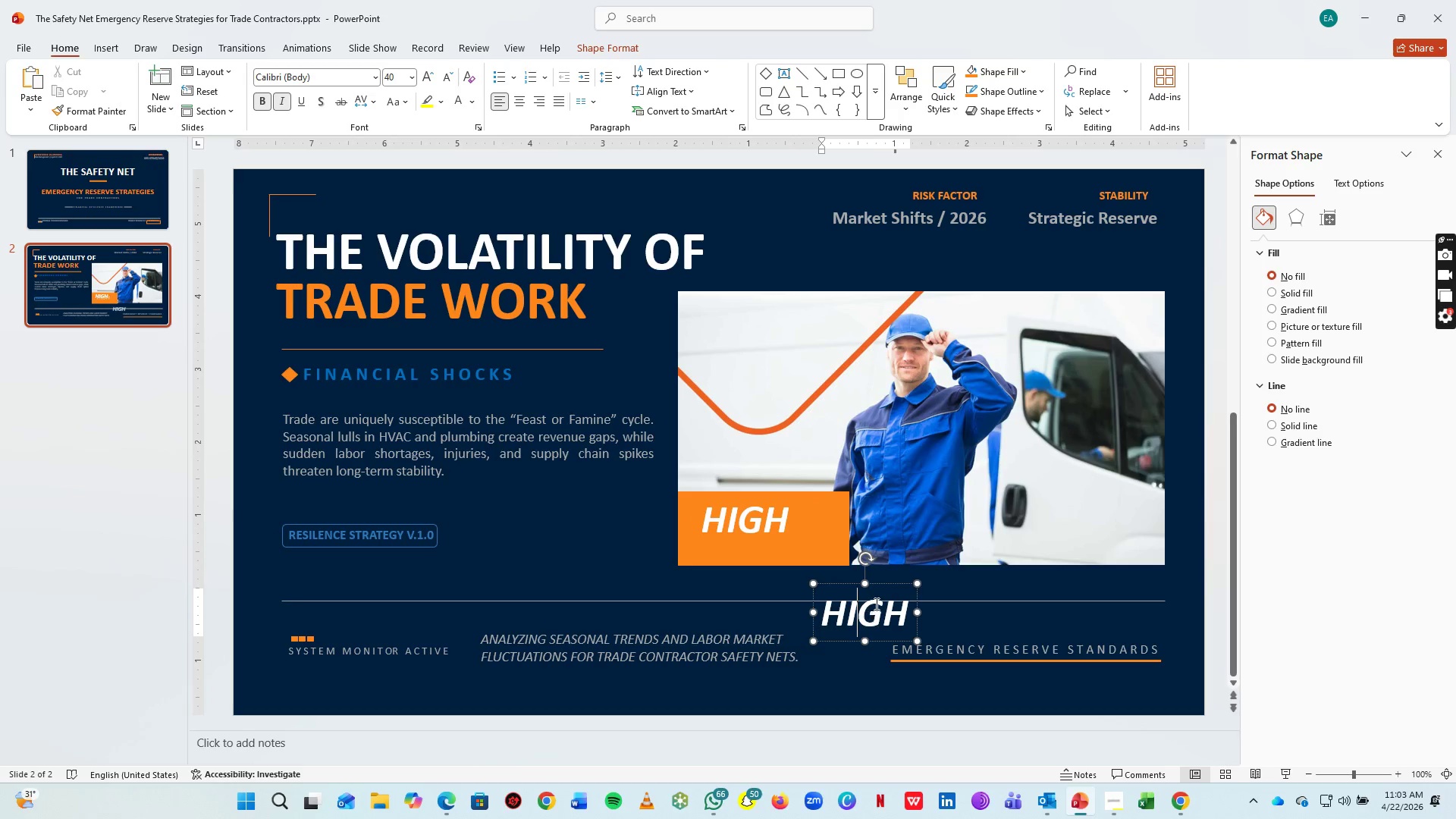 
key(Control+ControlLeft)
 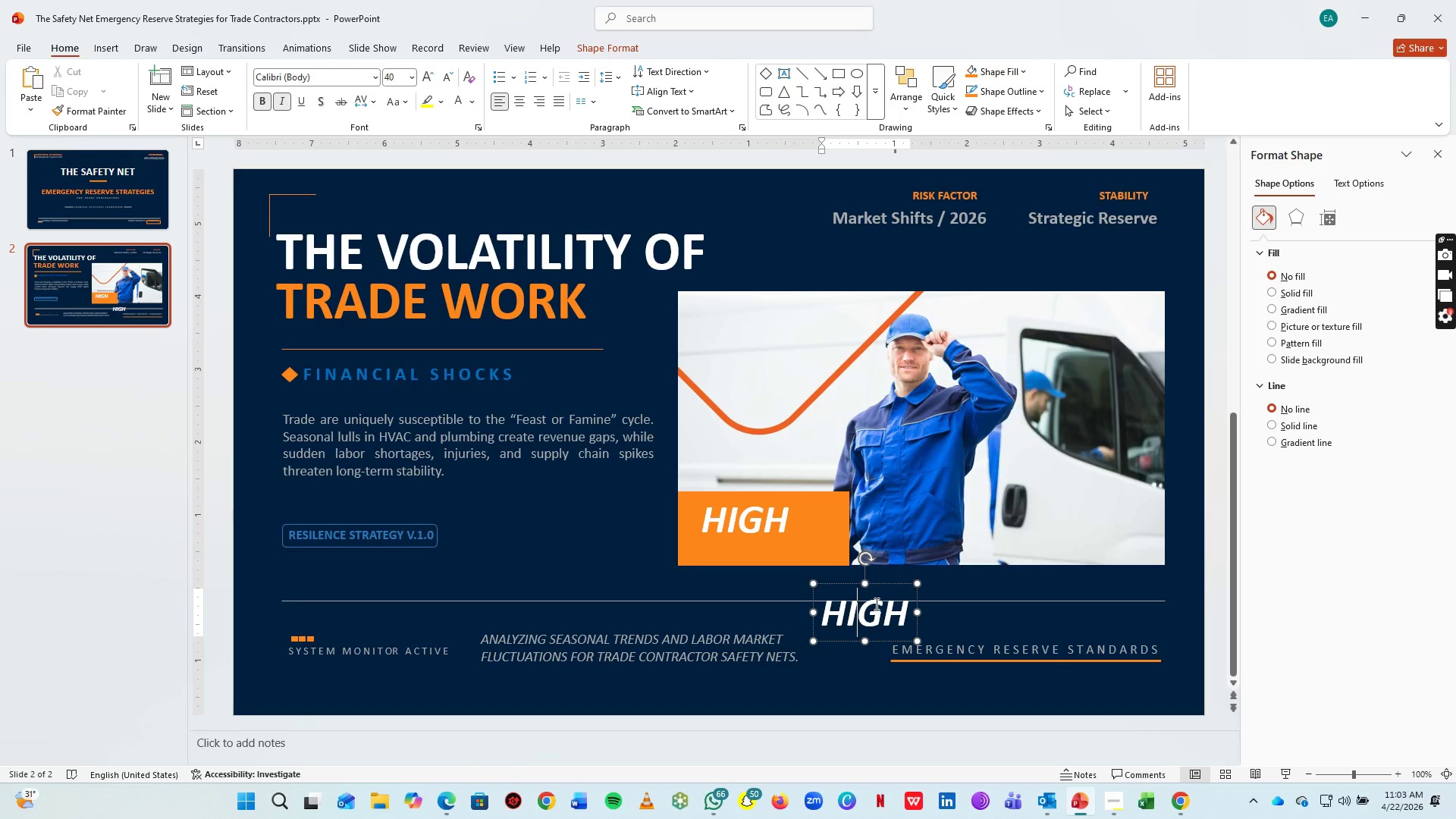 
key(Control+A)
 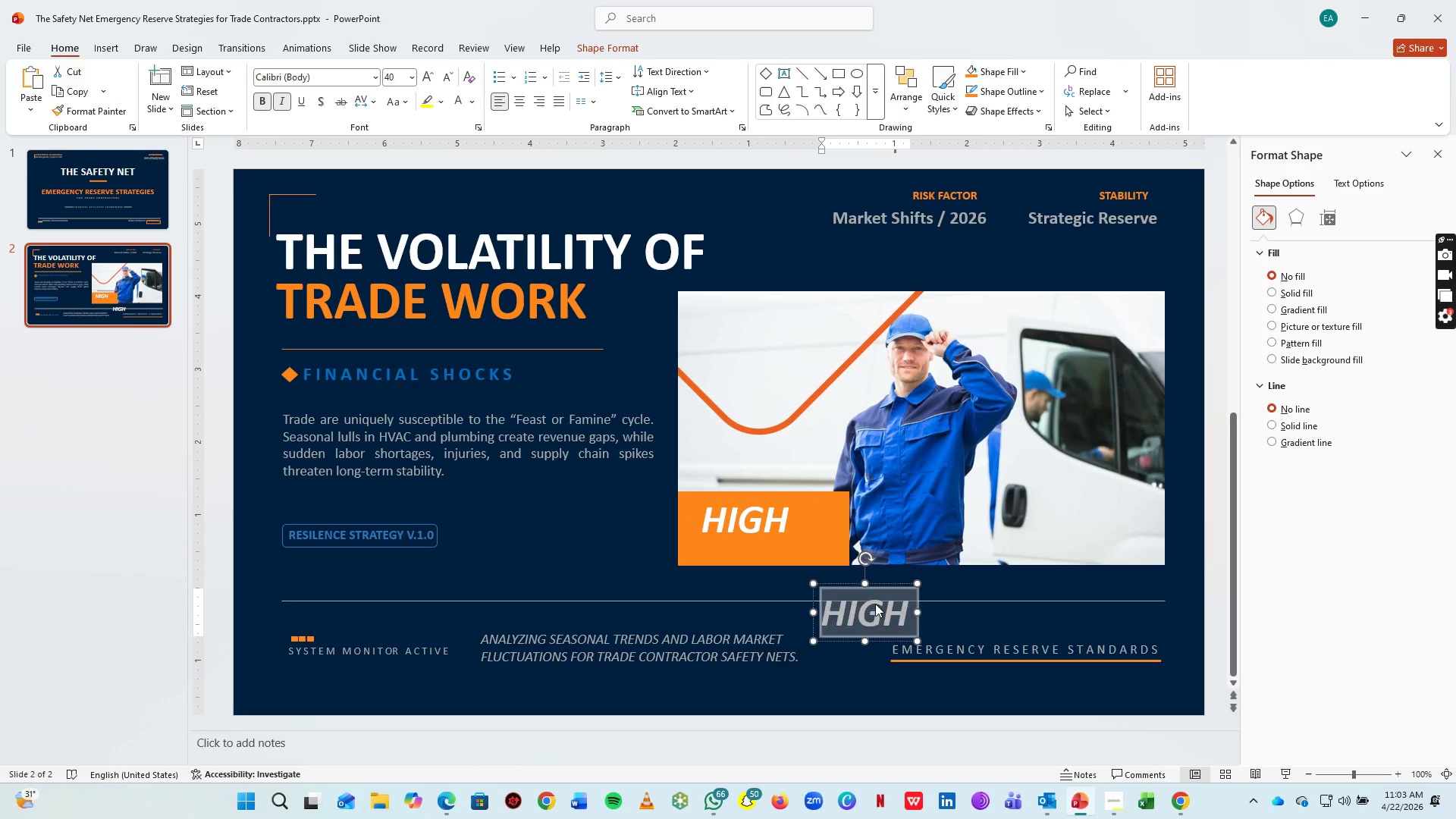 
type(INDUSTRY REVIEW RISK)
 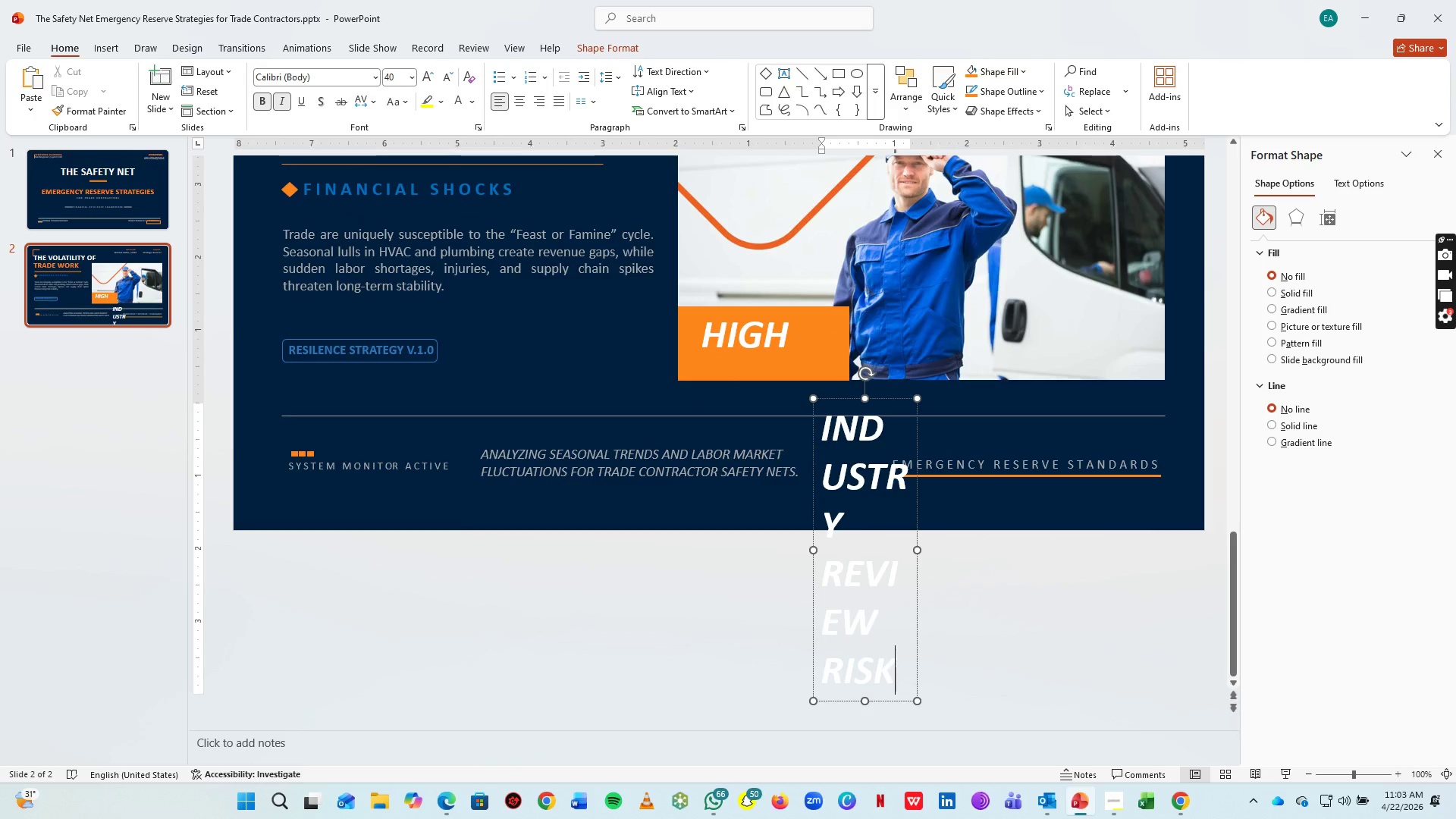 
key(Control+A)
 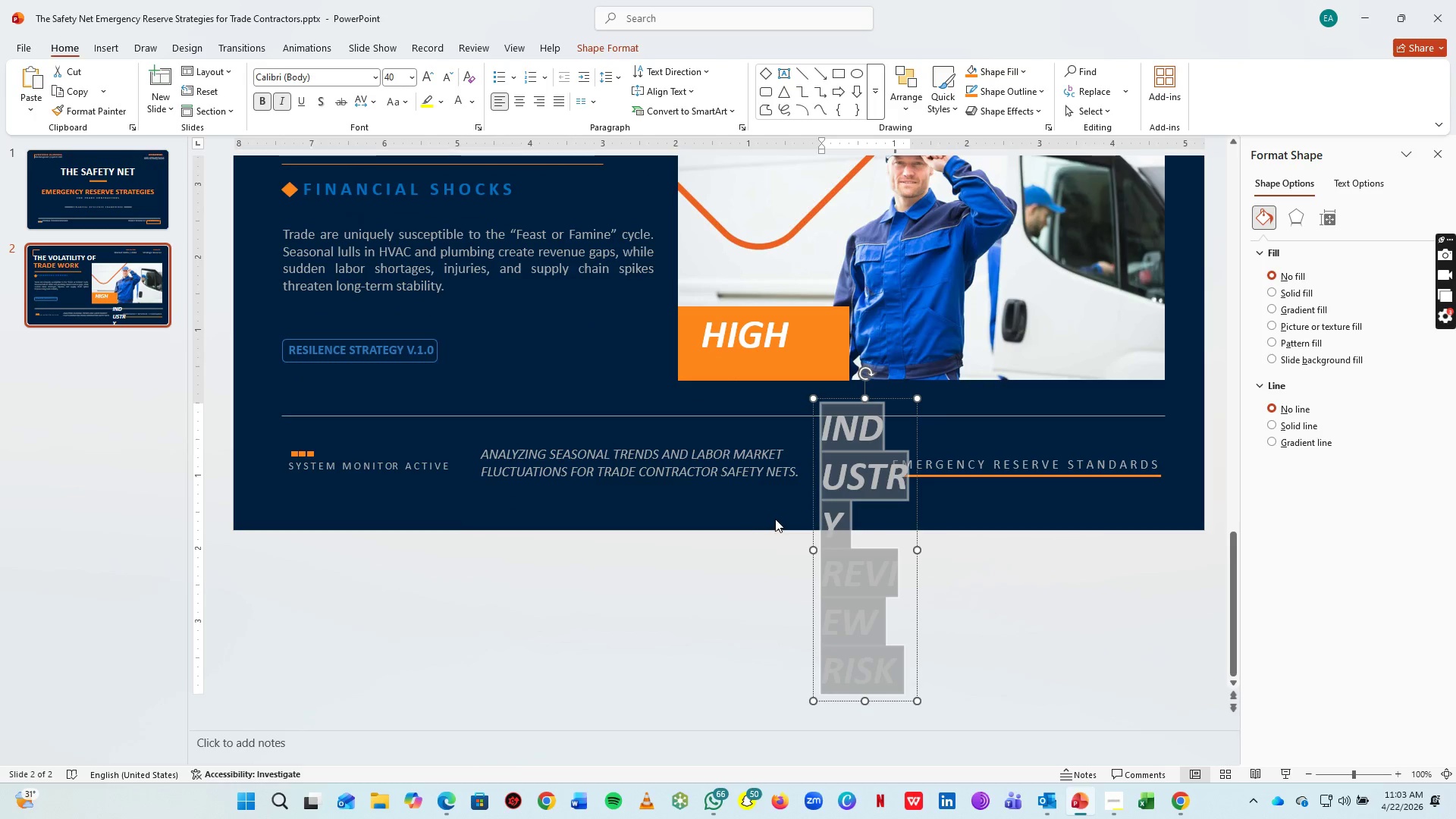 
key(Control+I)
 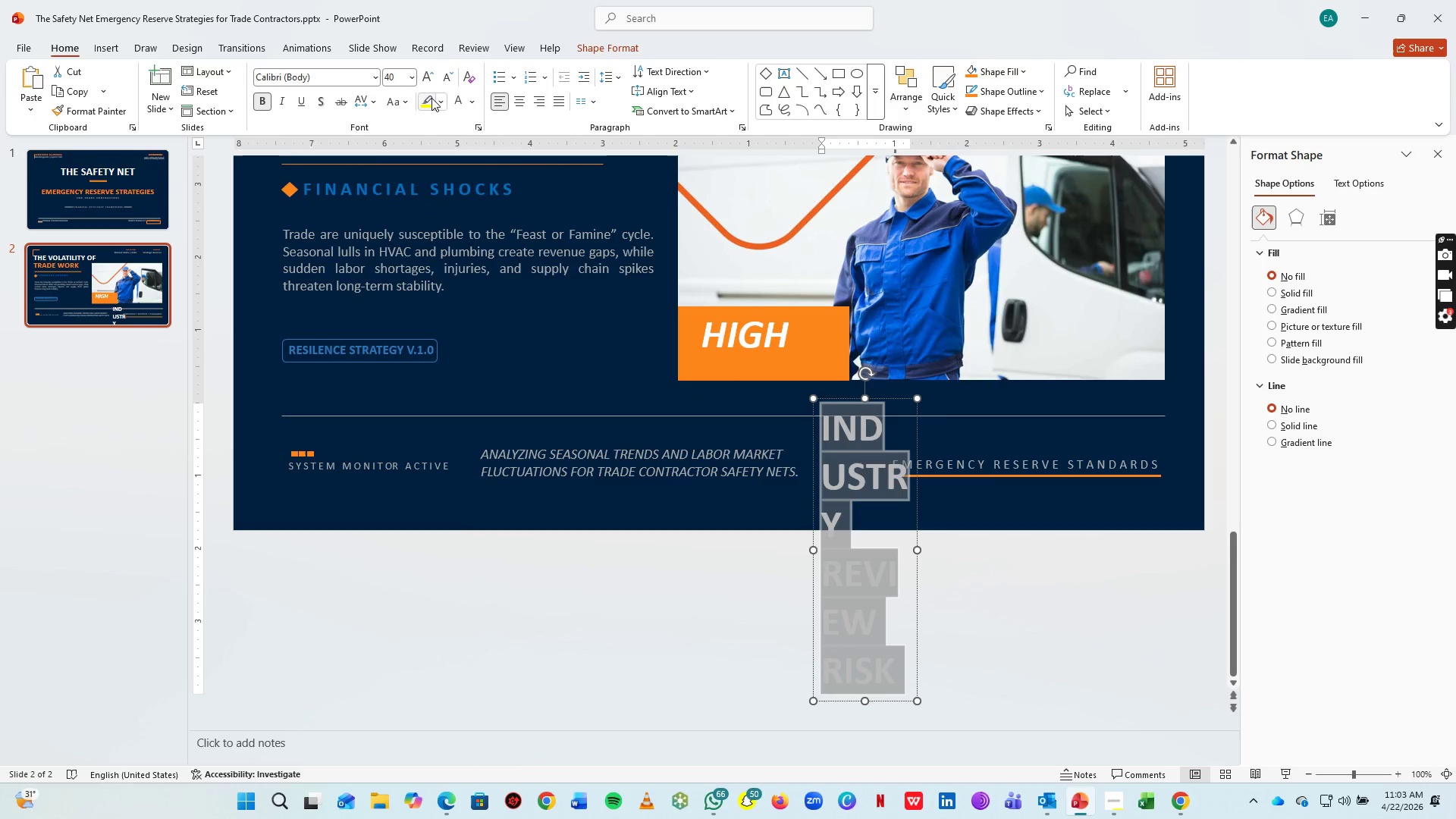 
double_click([447, 84])
 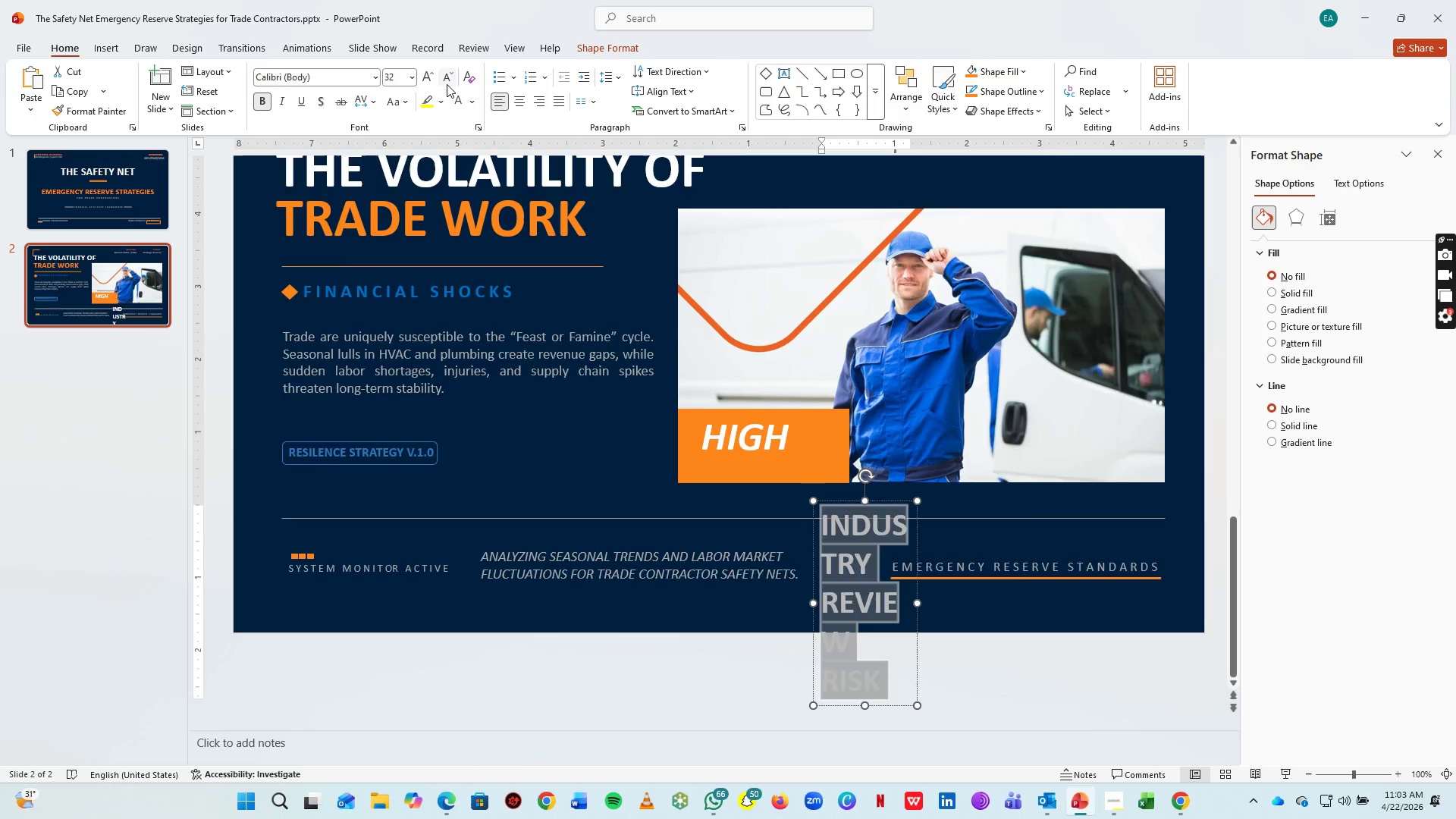 
triple_click([447, 84])
 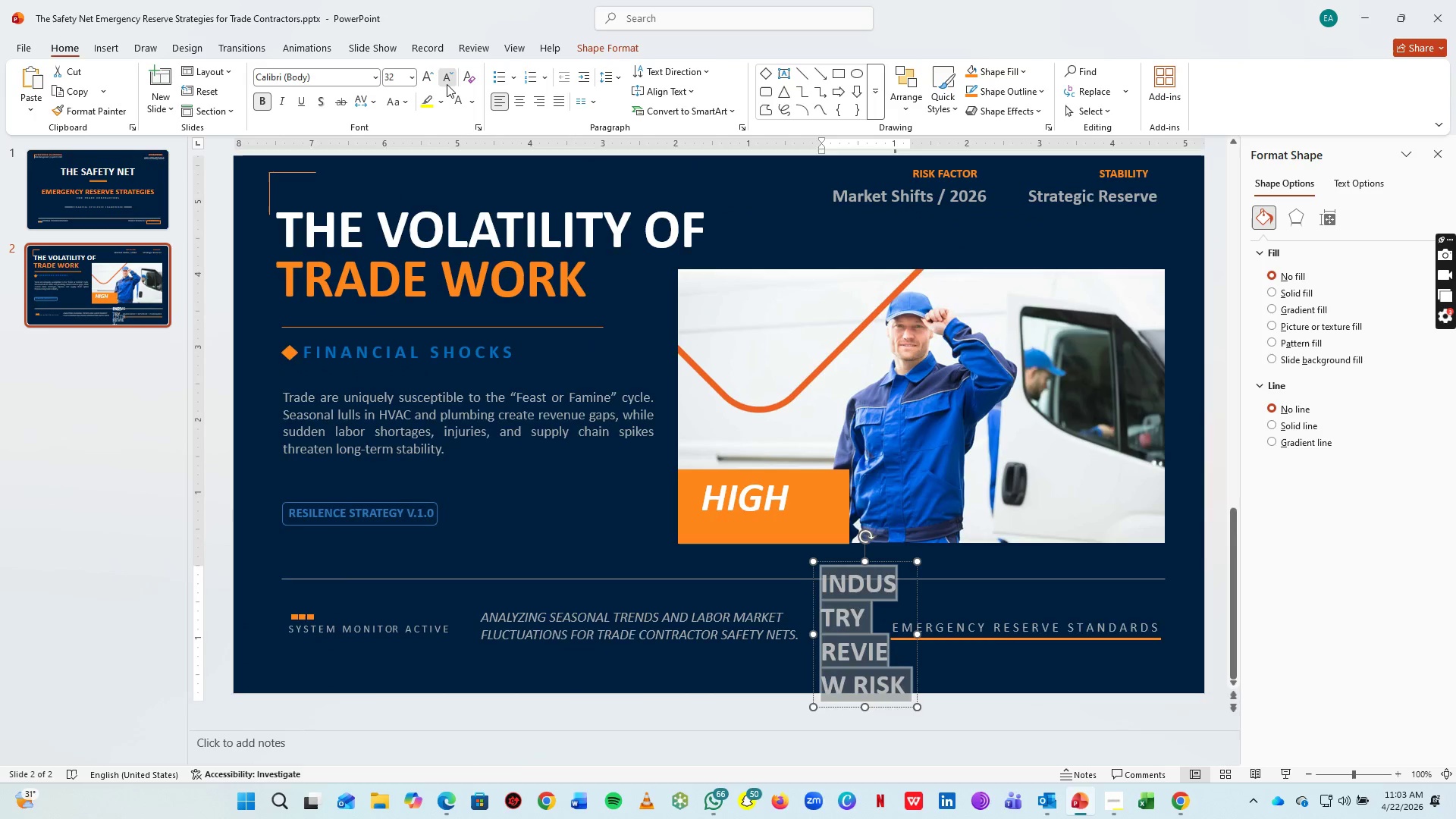 
triple_click([447, 84])
 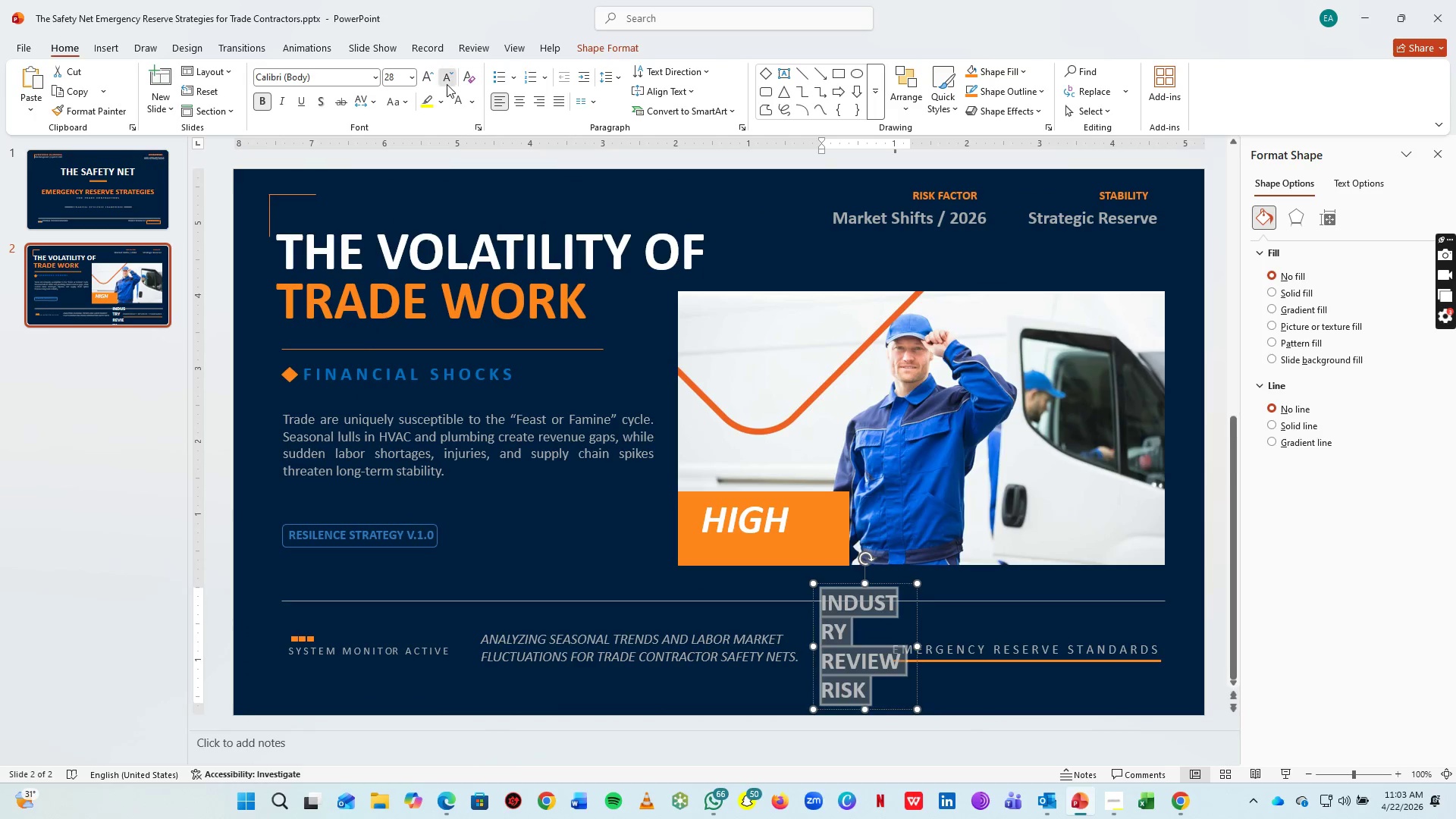 
triple_click([447, 84])
 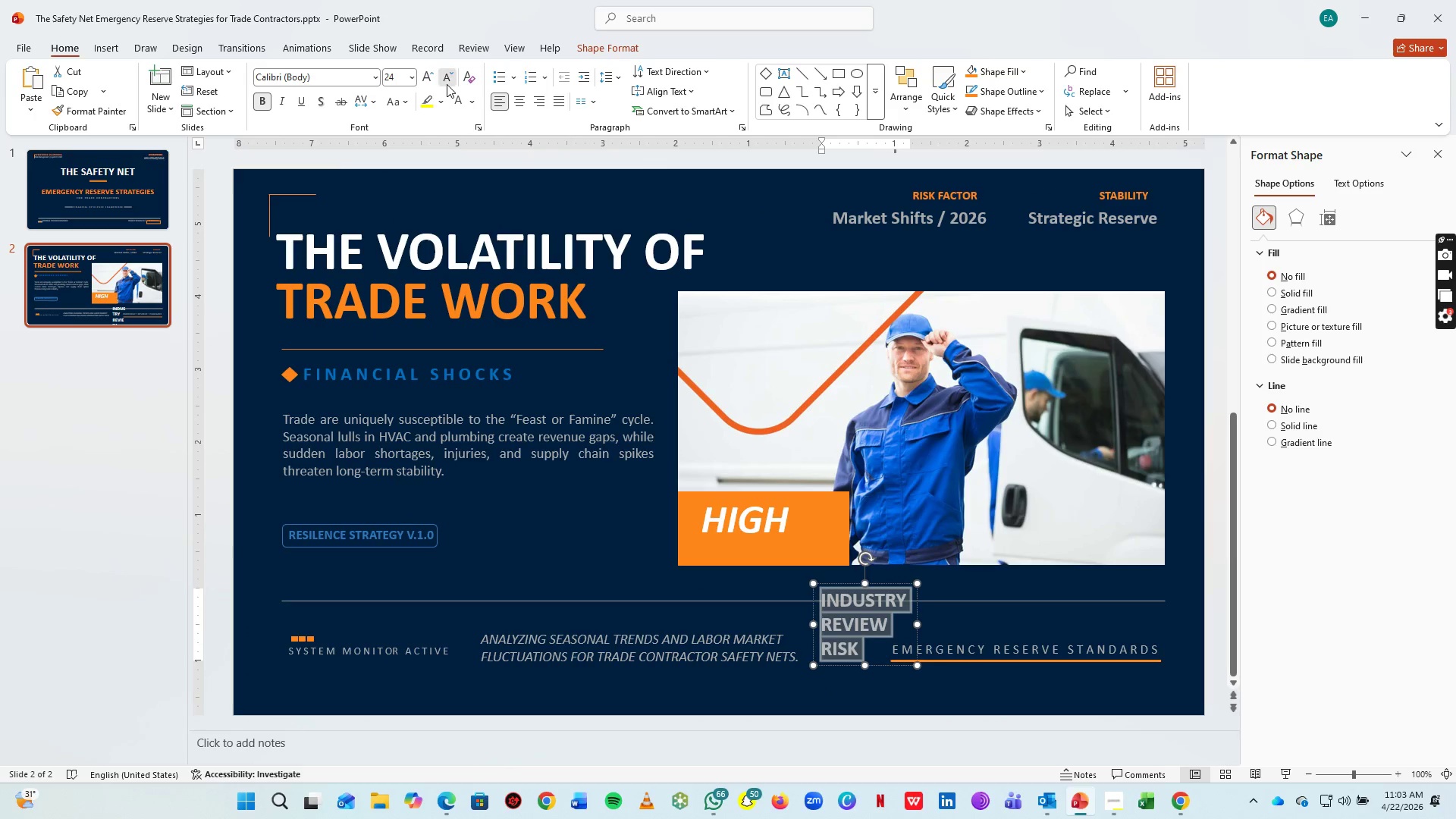 
triple_click([447, 84])
 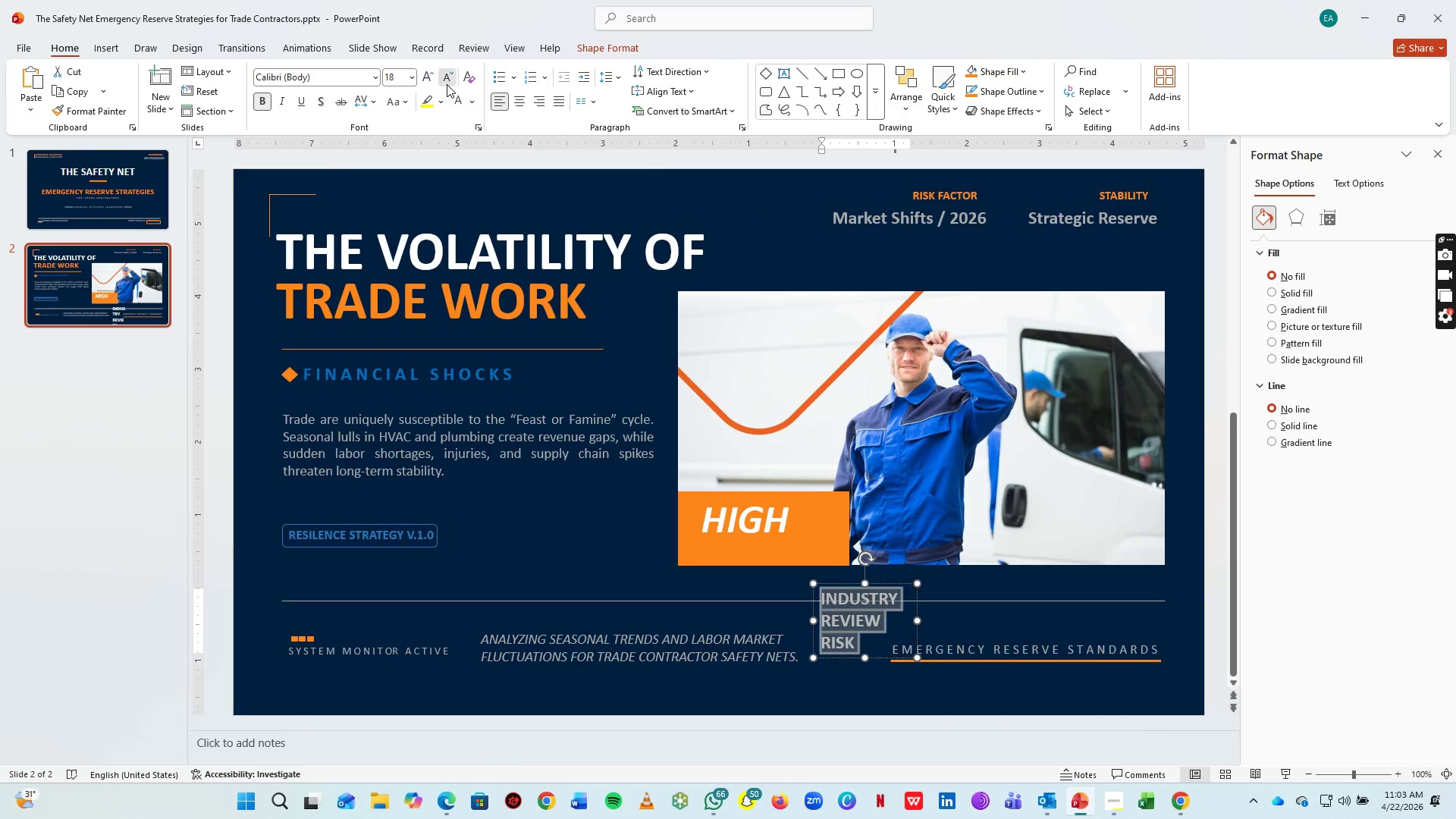 
triple_click([447, 84])
 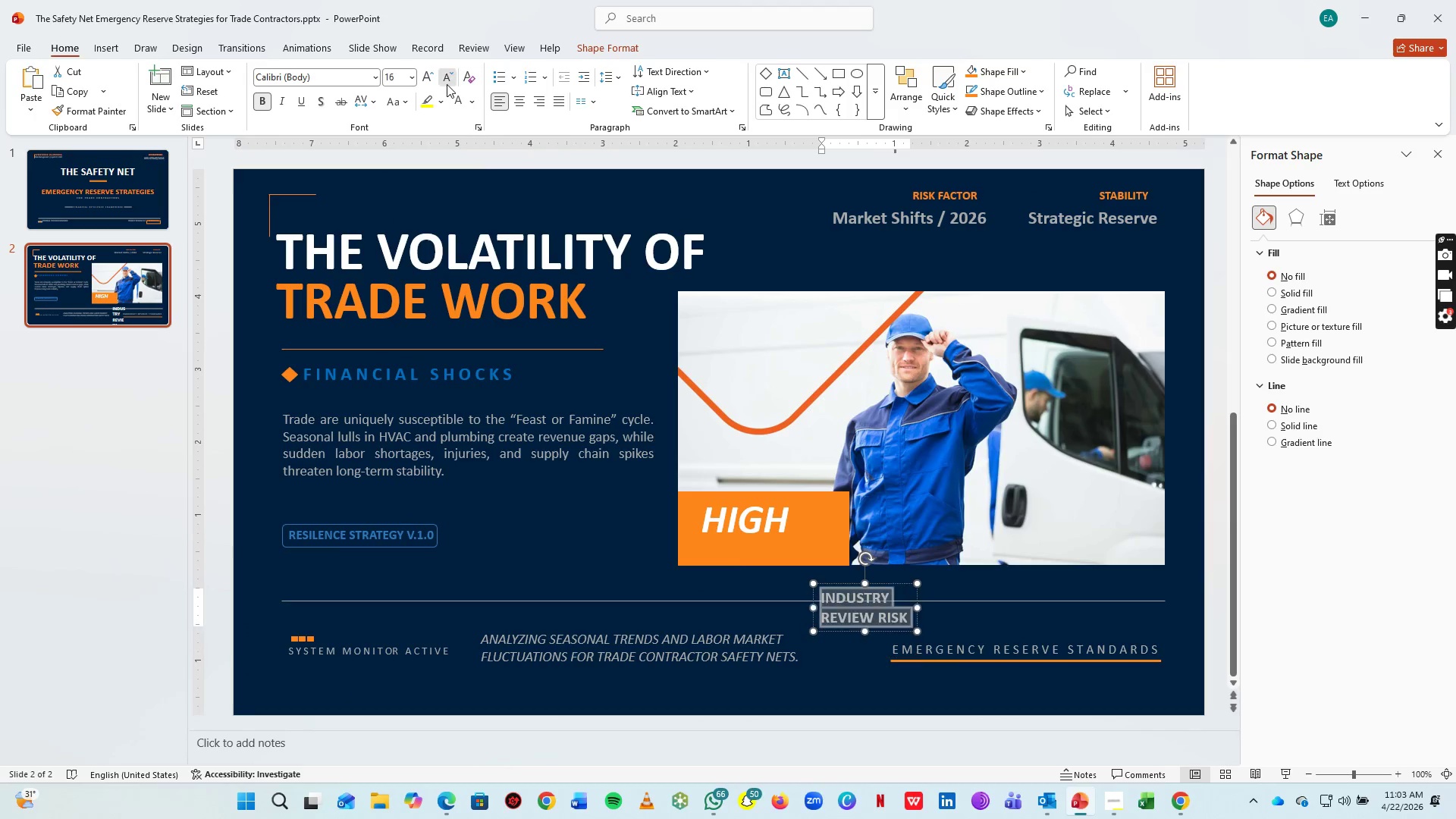 
triple_click([447, 84])
 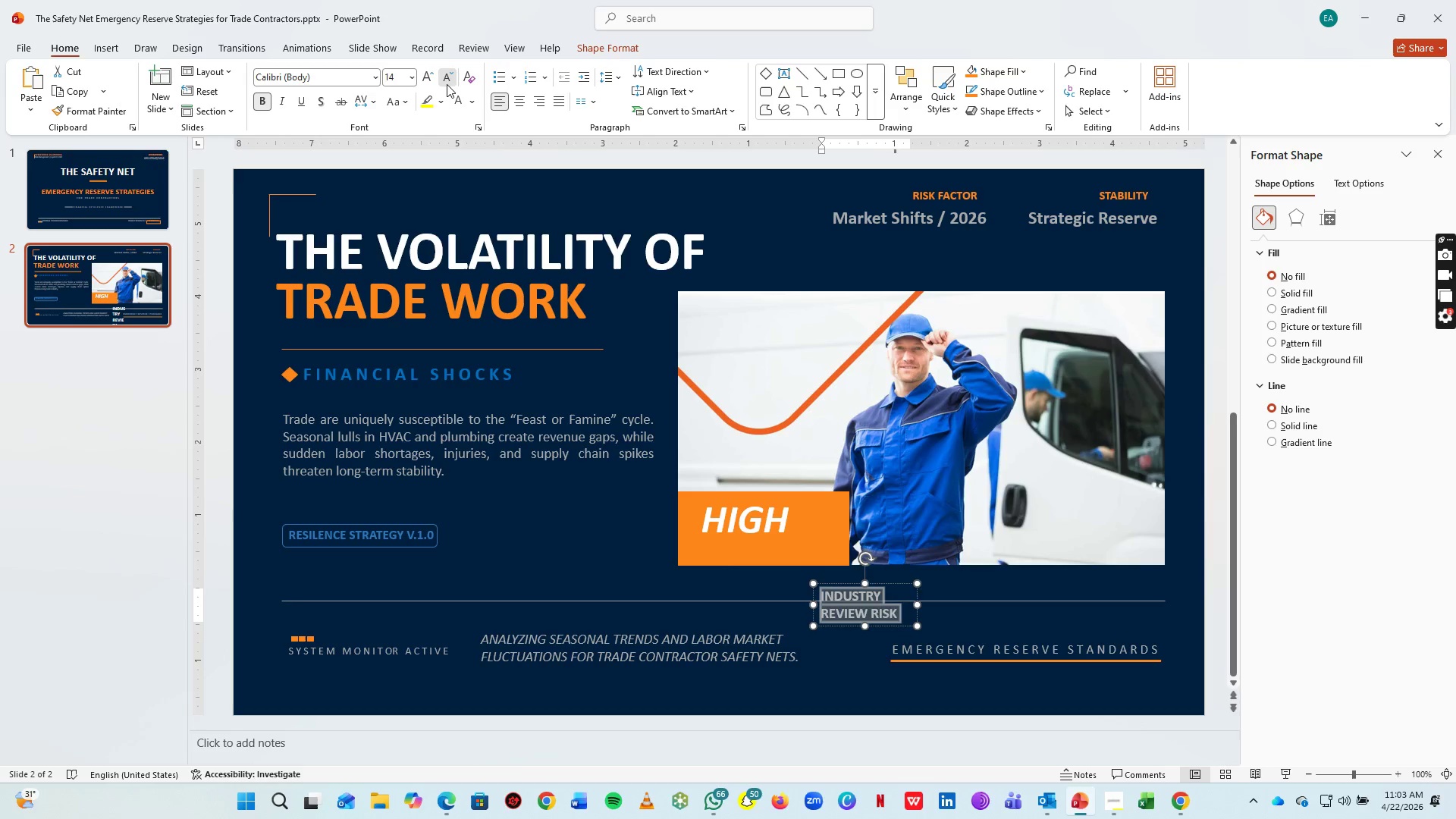 
triple_click([447, 84])
 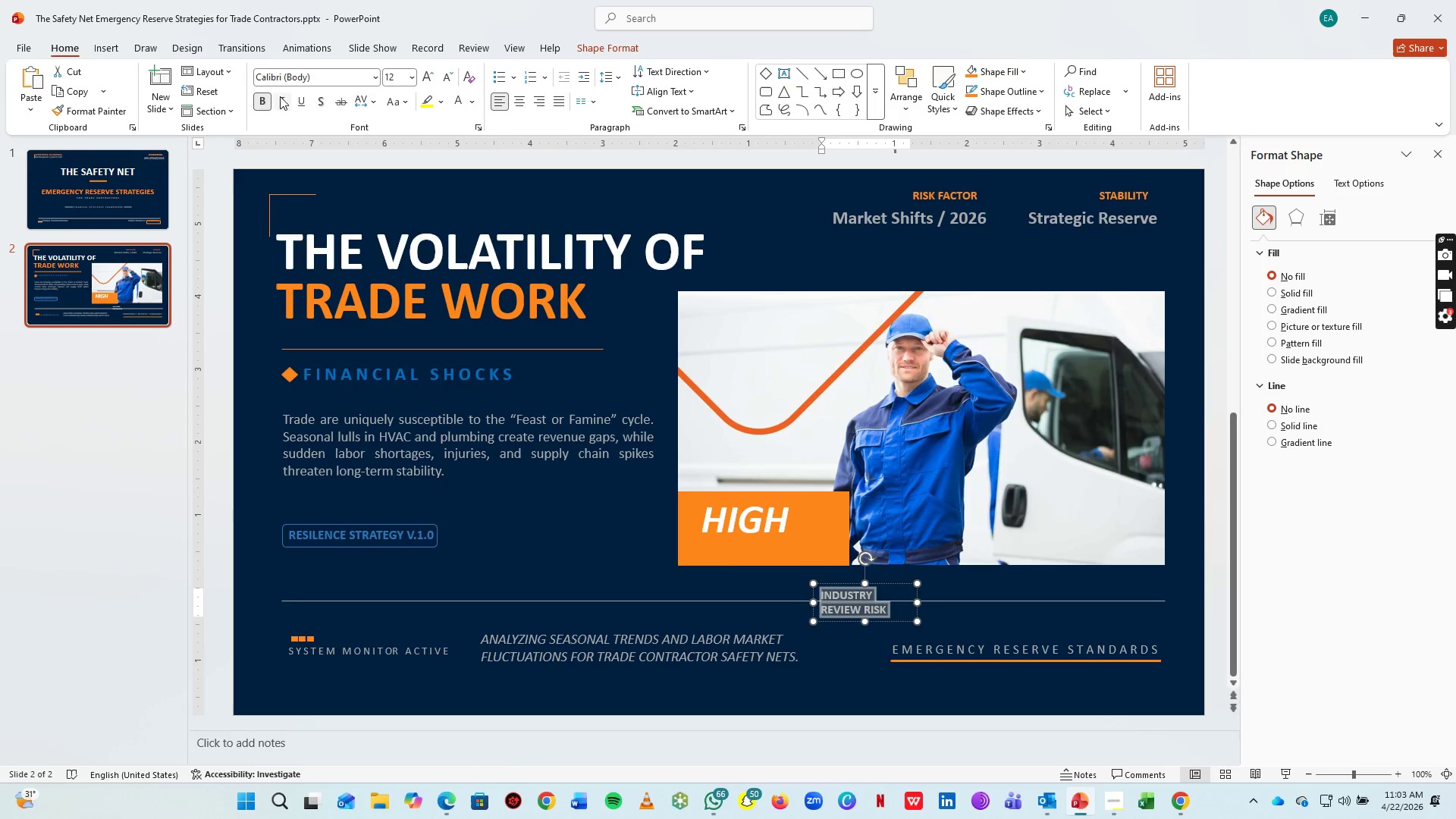 
left_click([266, 102])
 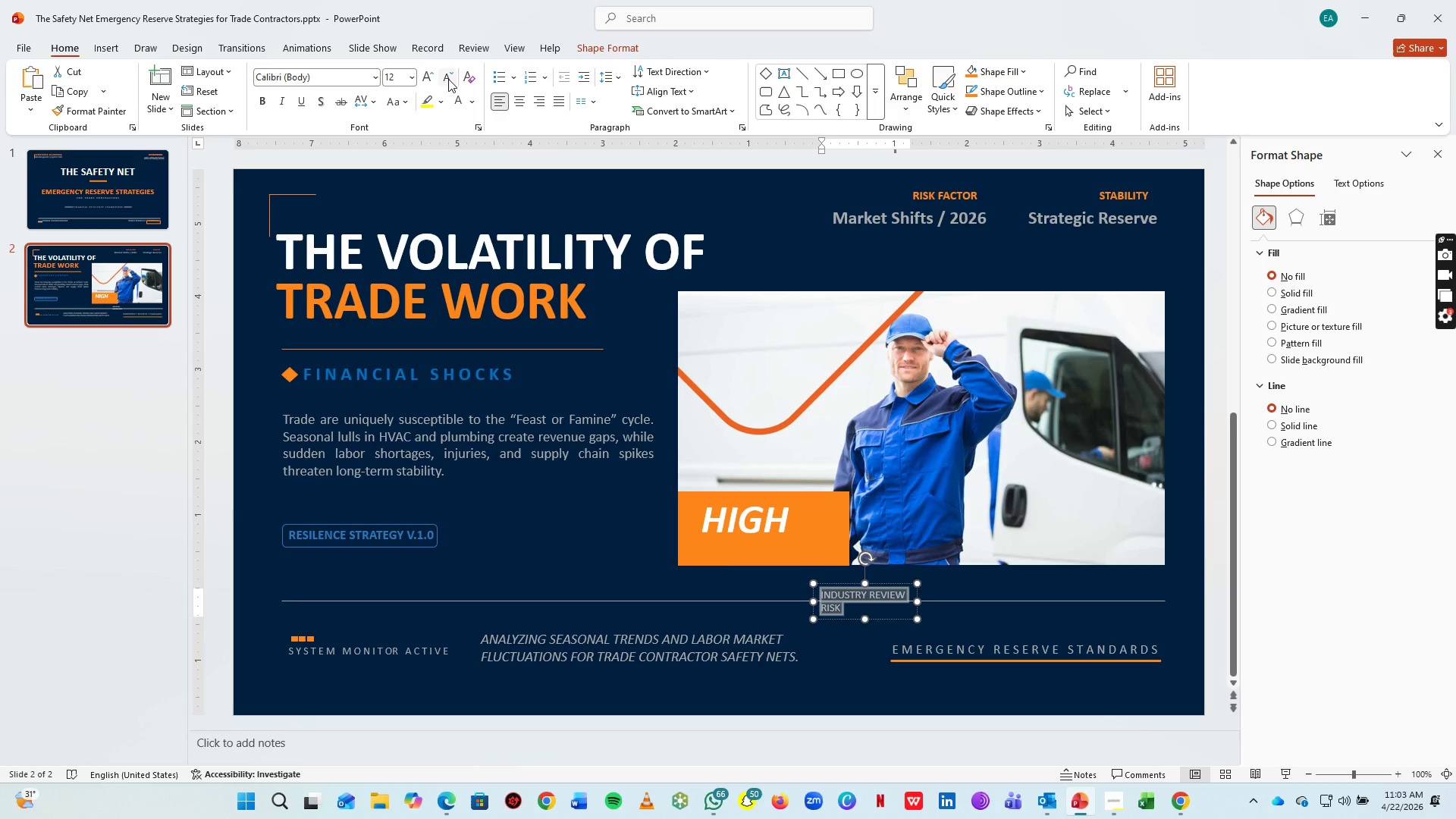 
double_click([448, 79])
 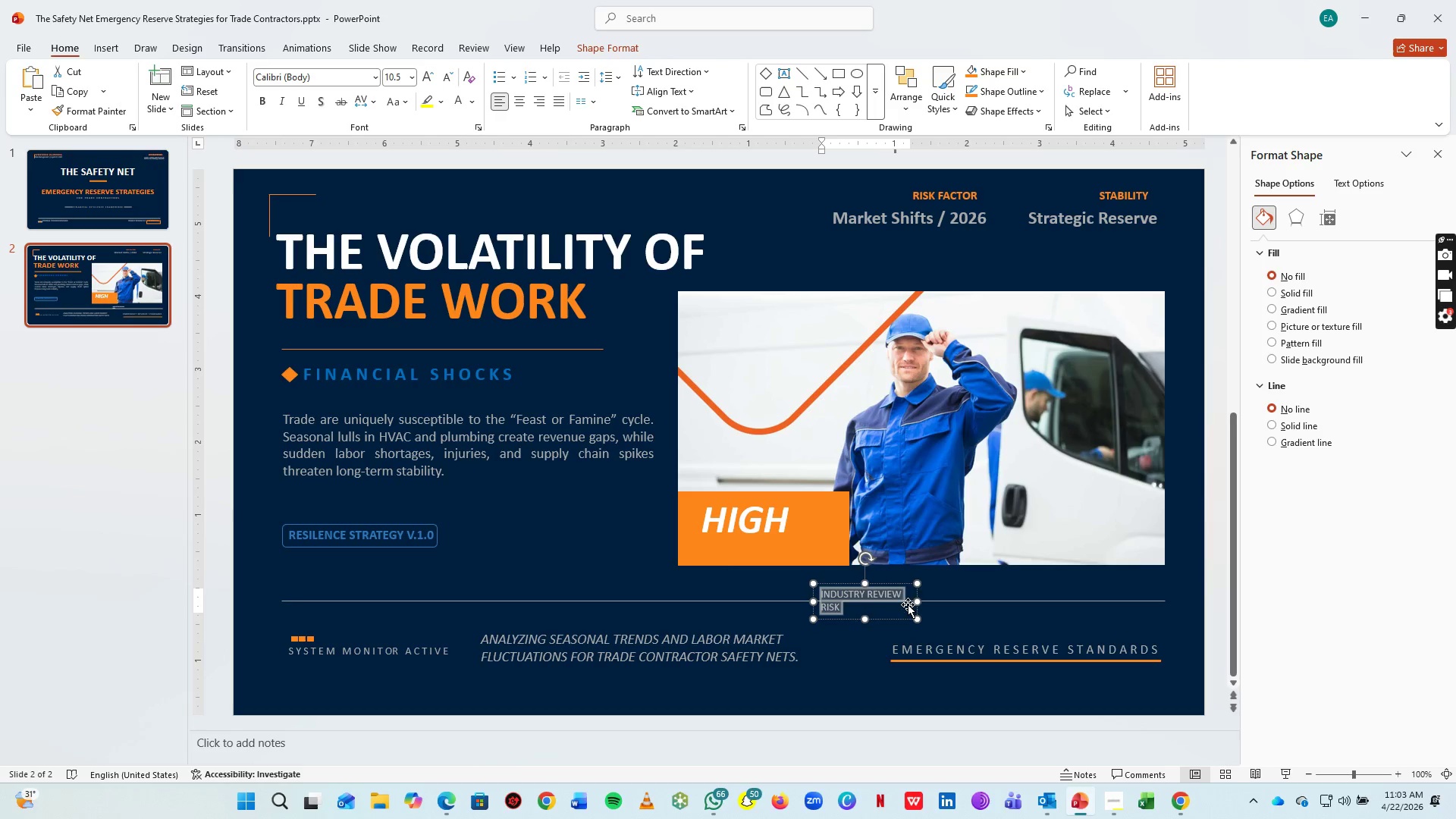 
left_click_drag(start_coordinate=[918, 601], to_coordinate=[967, 601])
 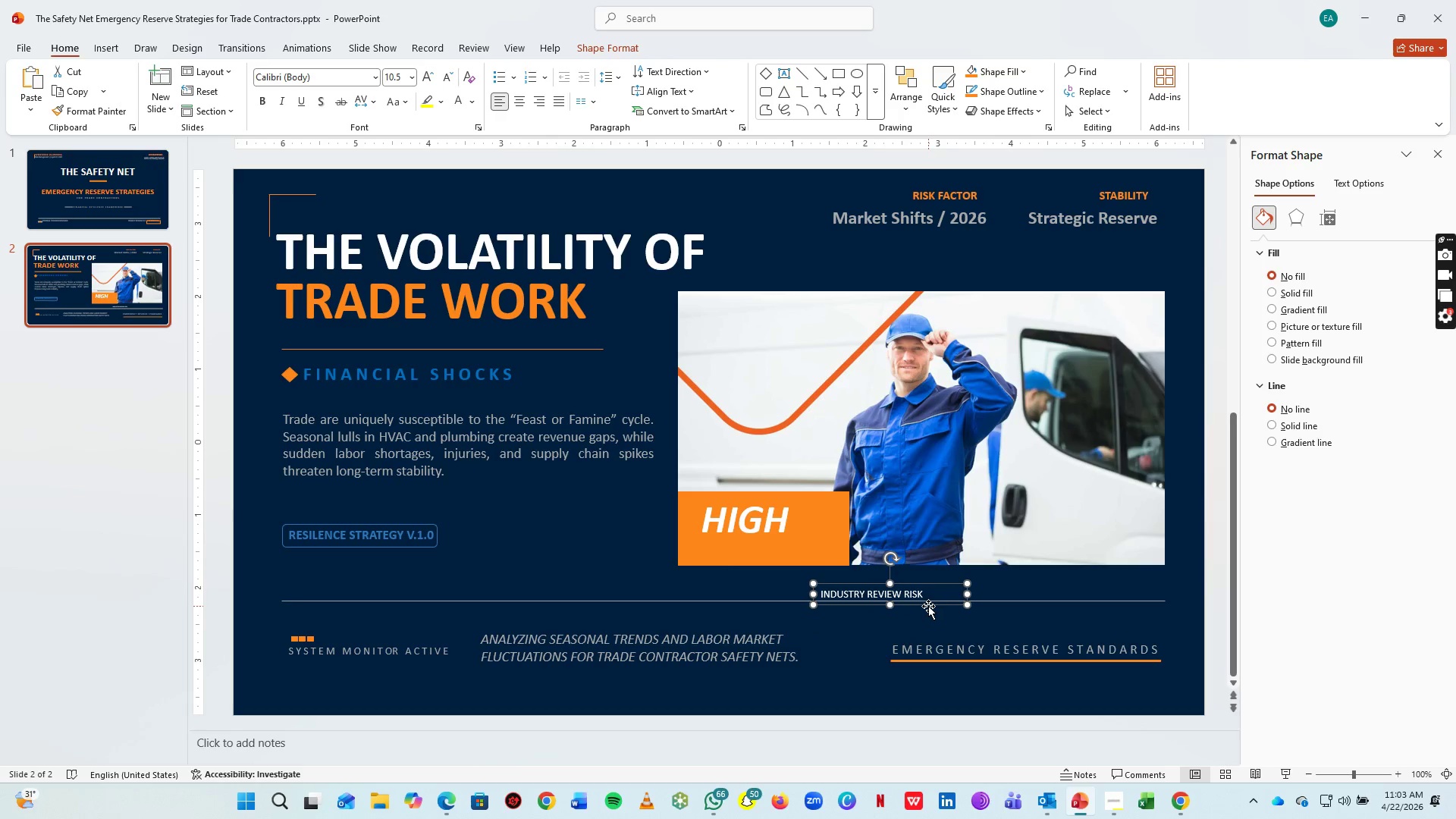 
left_click_drag(start_coordinate=[928, 606], to_coordinate=[811, 557])
 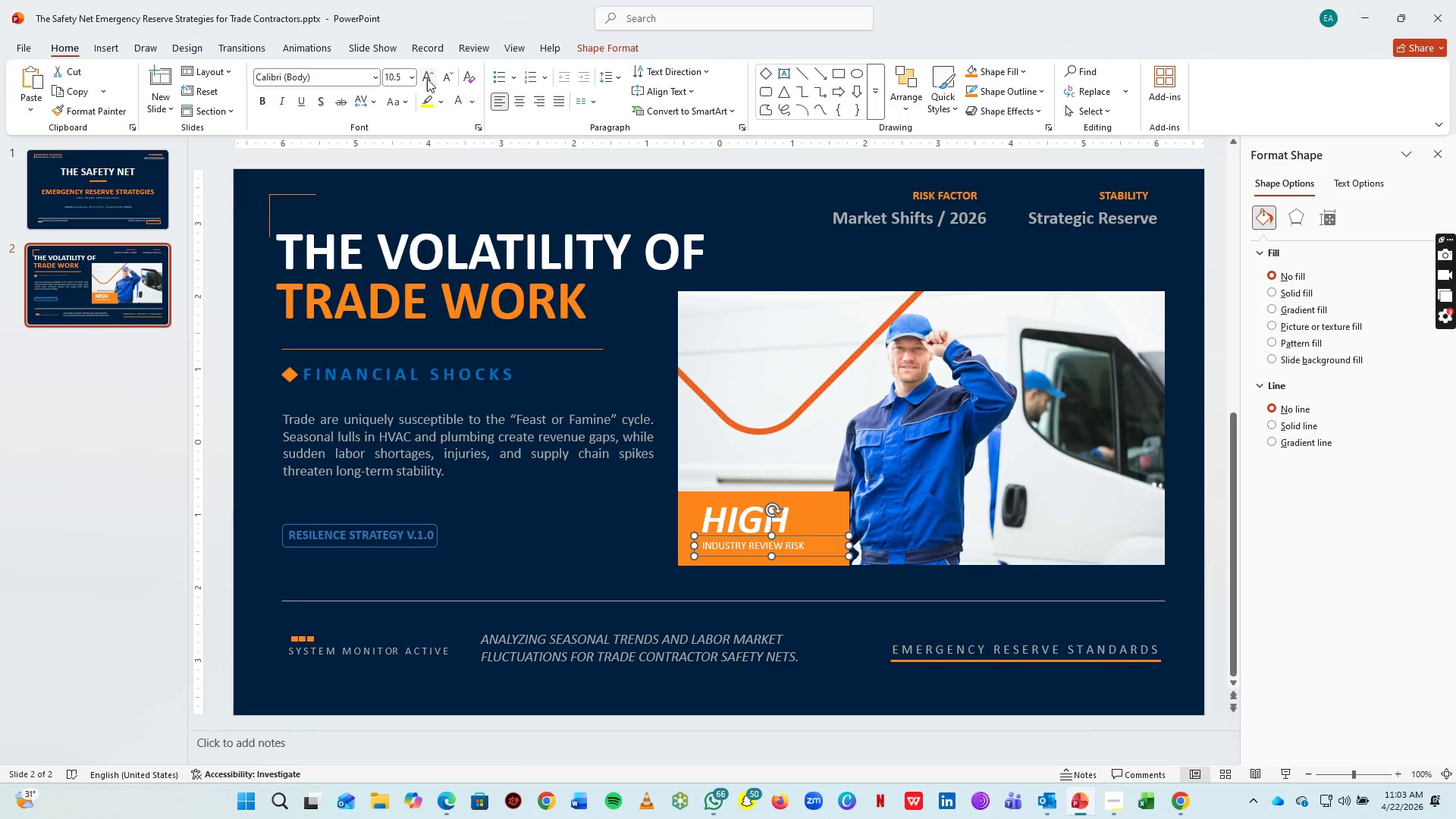 
double_click([427, 79])
 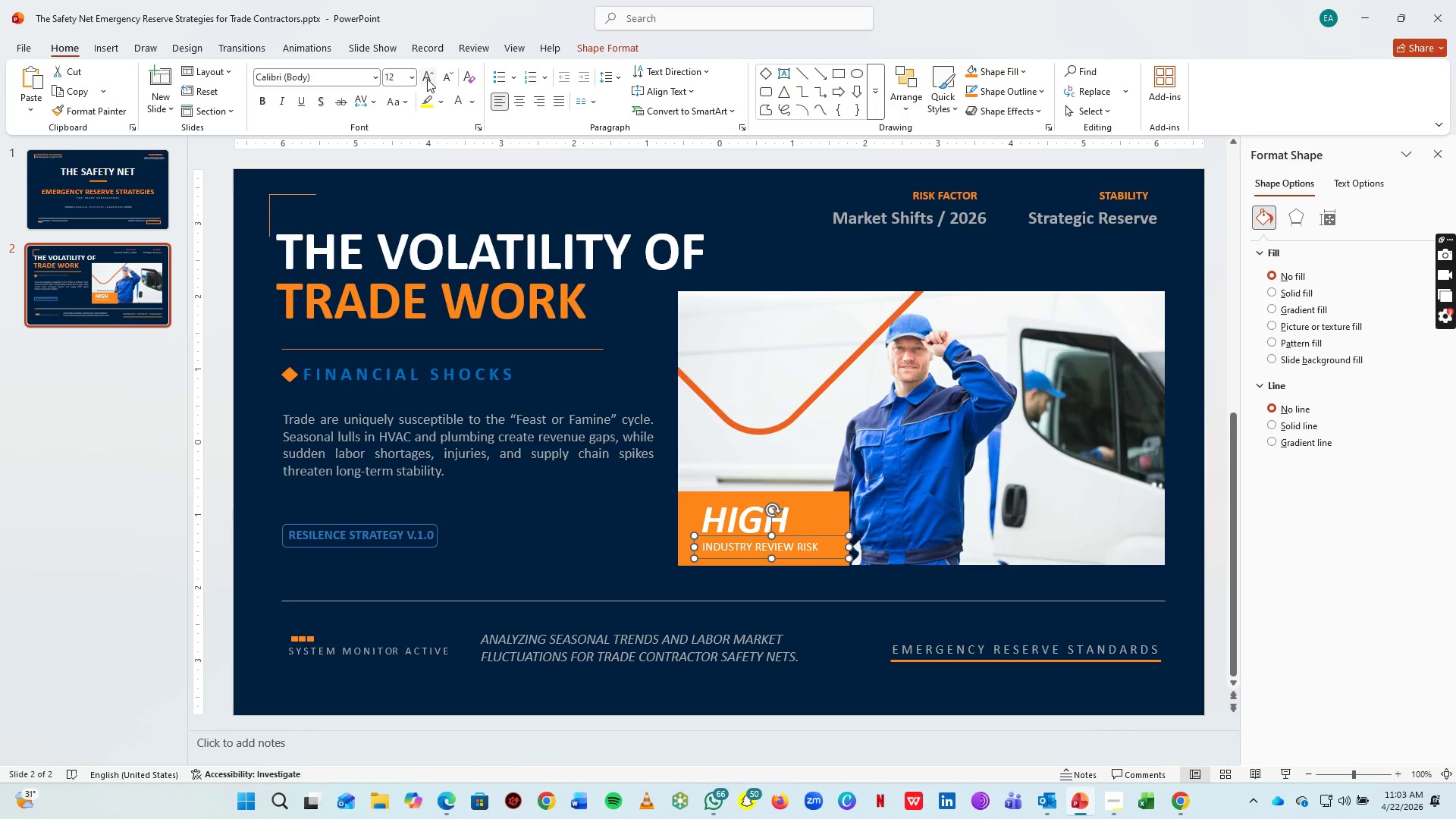 
triple_click([427, 79])
 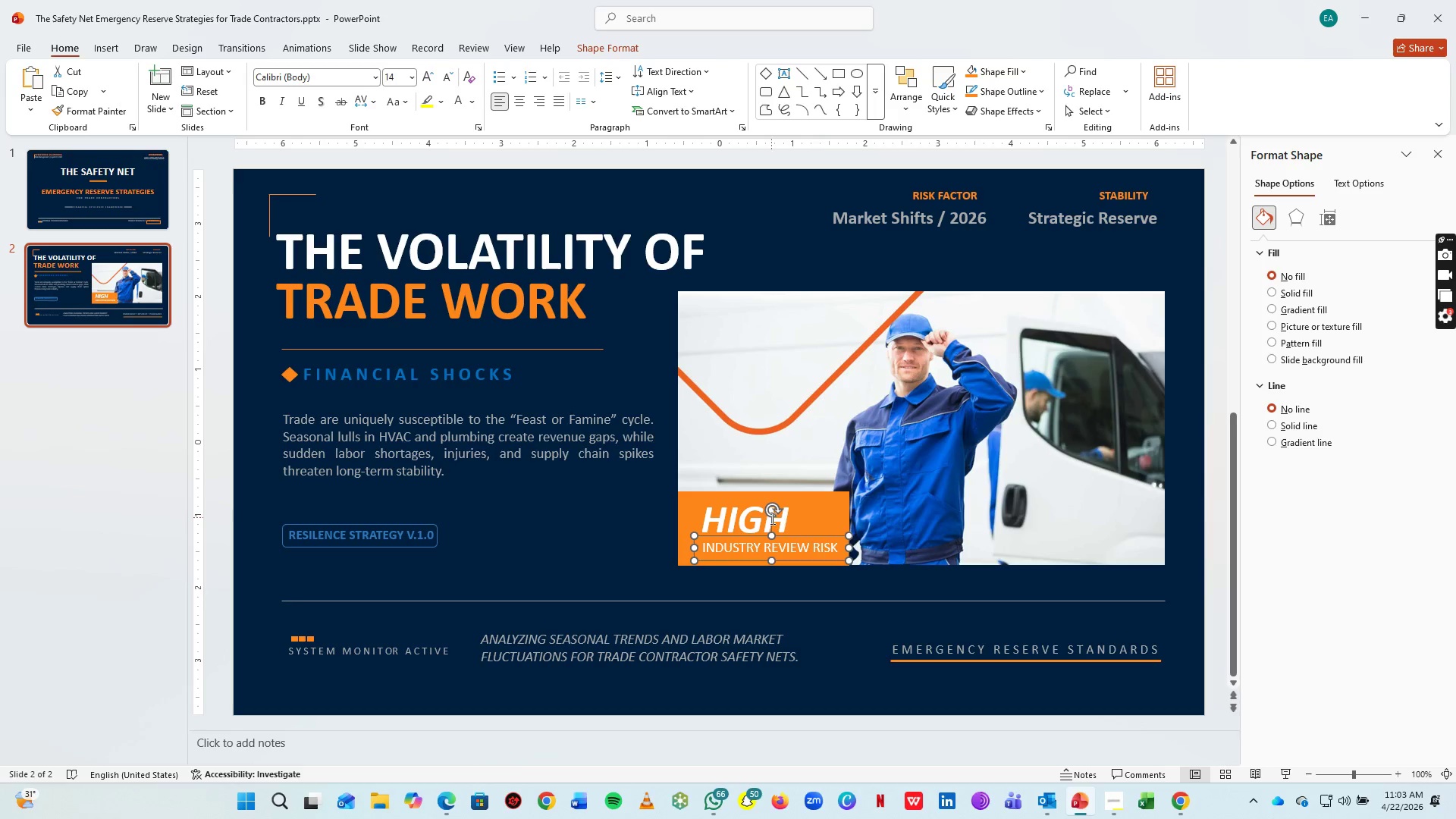 
left_click([720, 520])
 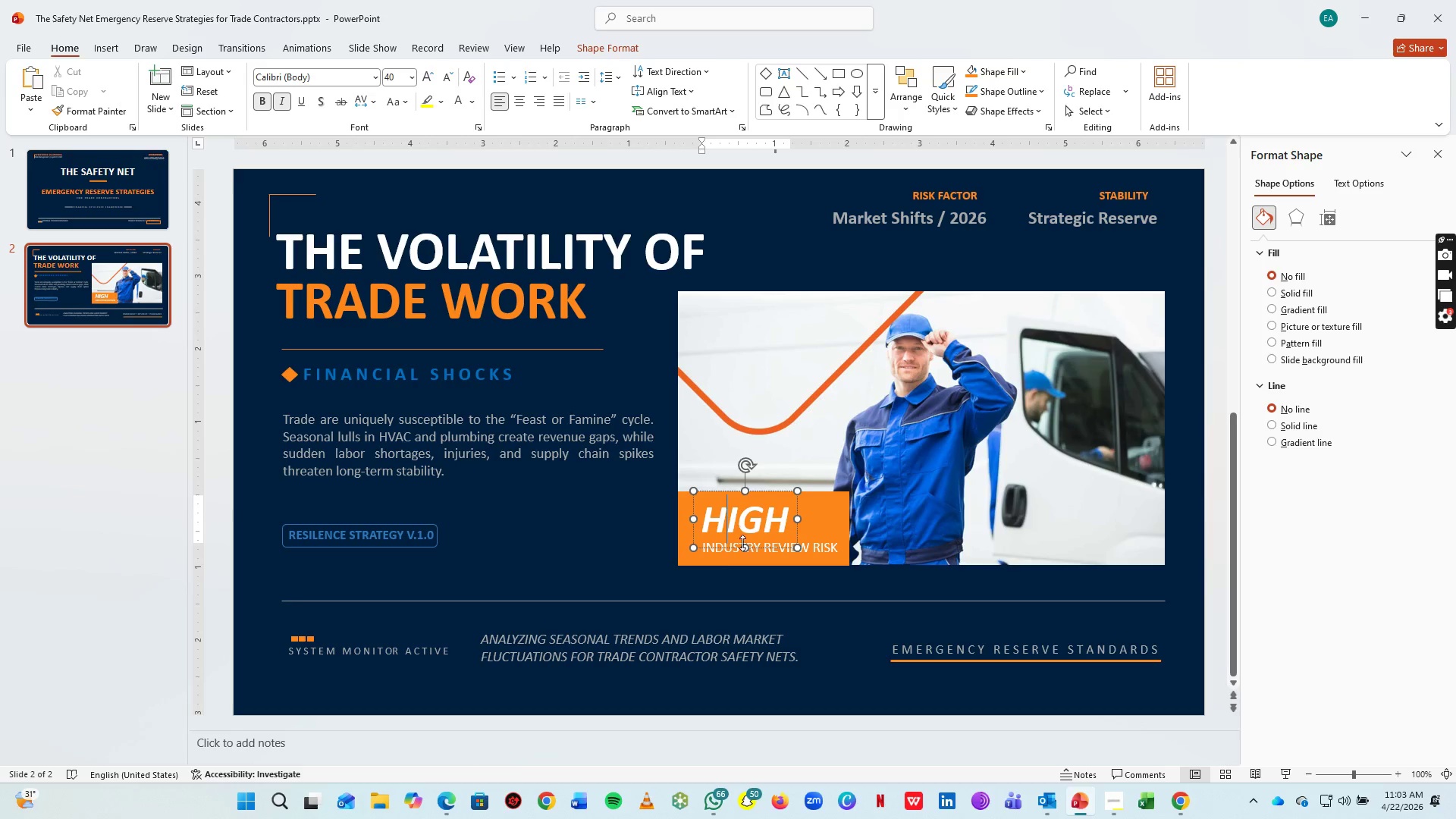 
hold_key(key=ShiftLeft, duration=0.95)
left_click([742, 554])
 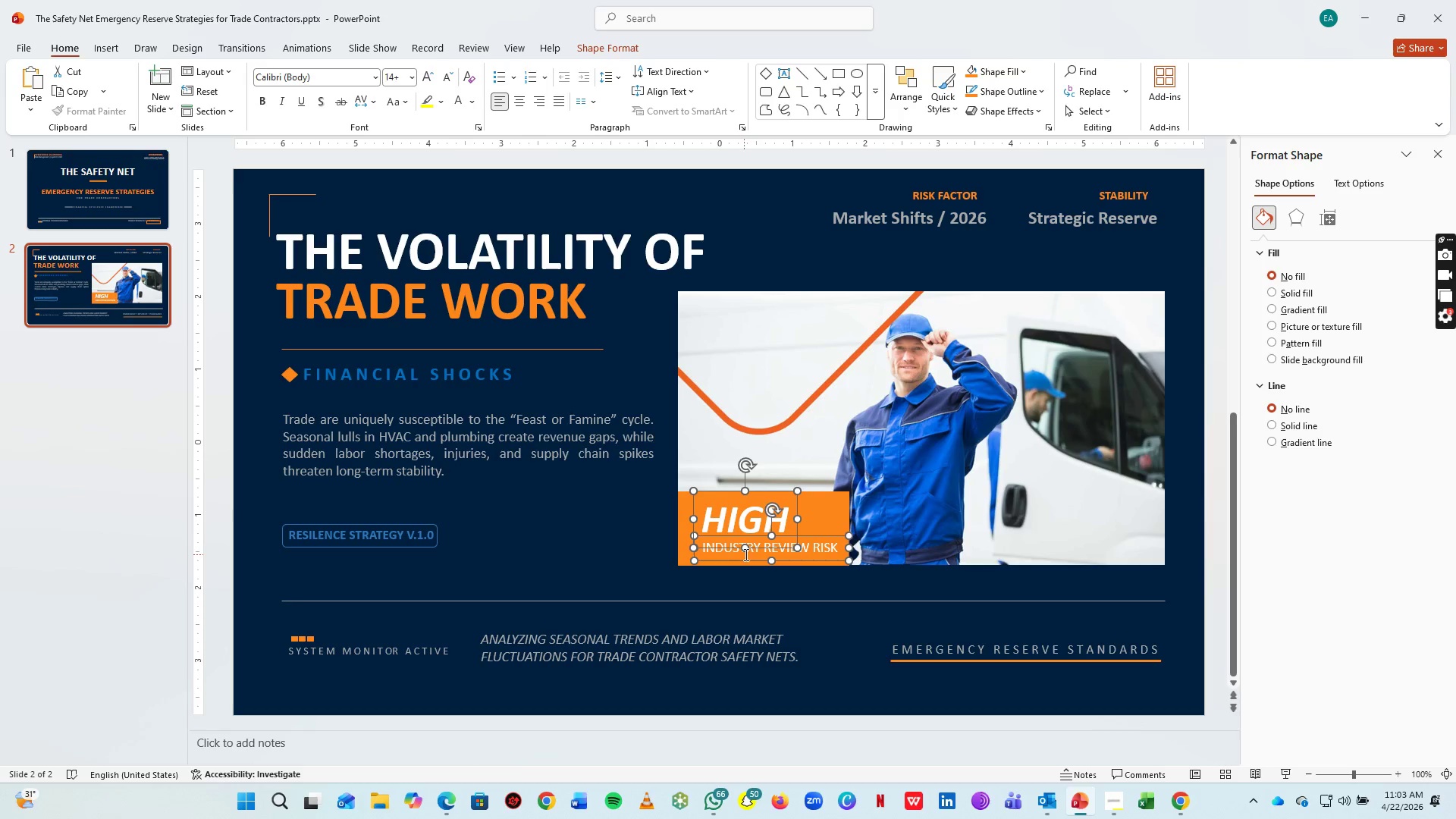 
key(Control+G)
 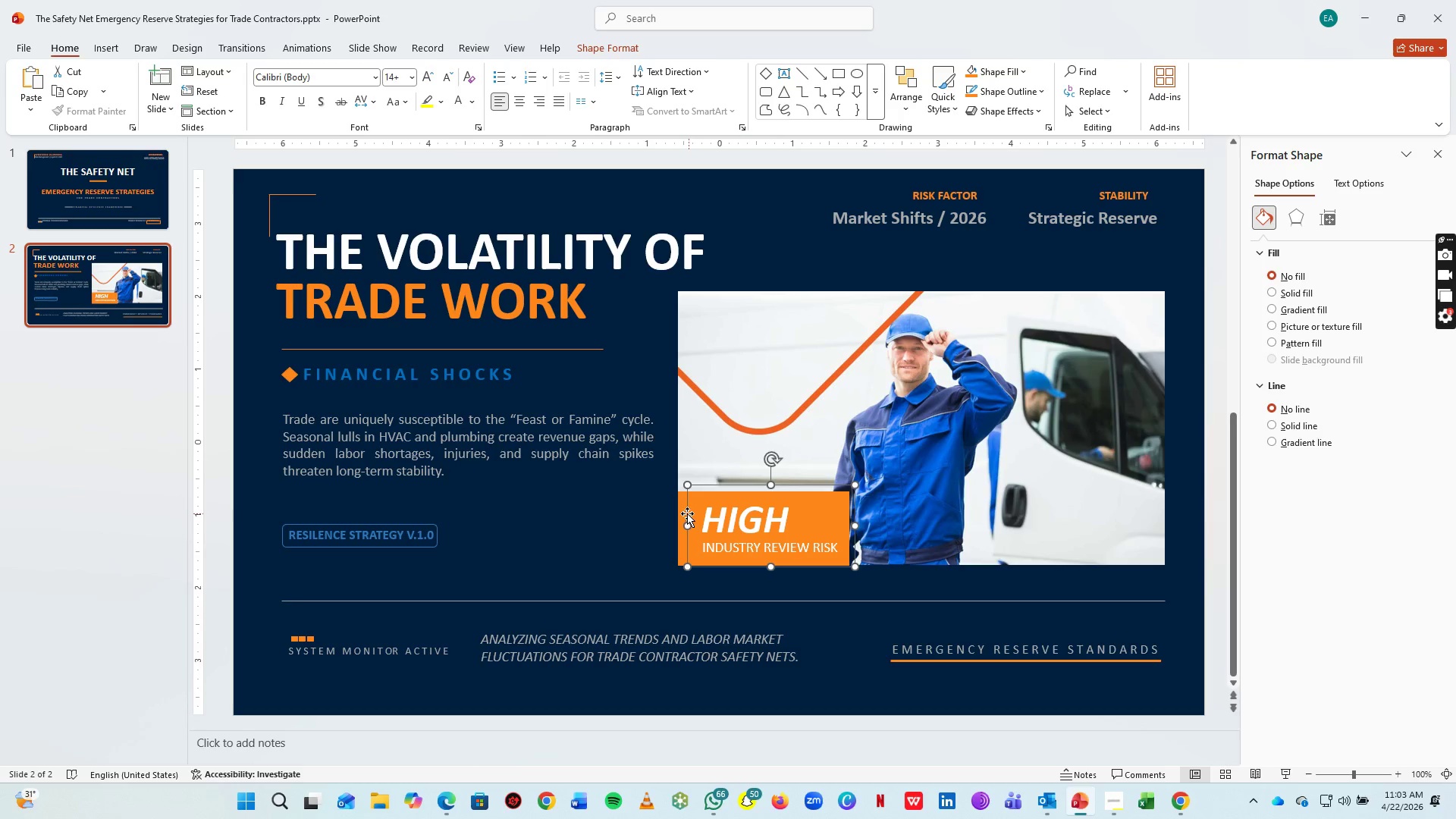 
hold_key(key=ShiftLeft, duration=1.25)
left_click([681, 504])
 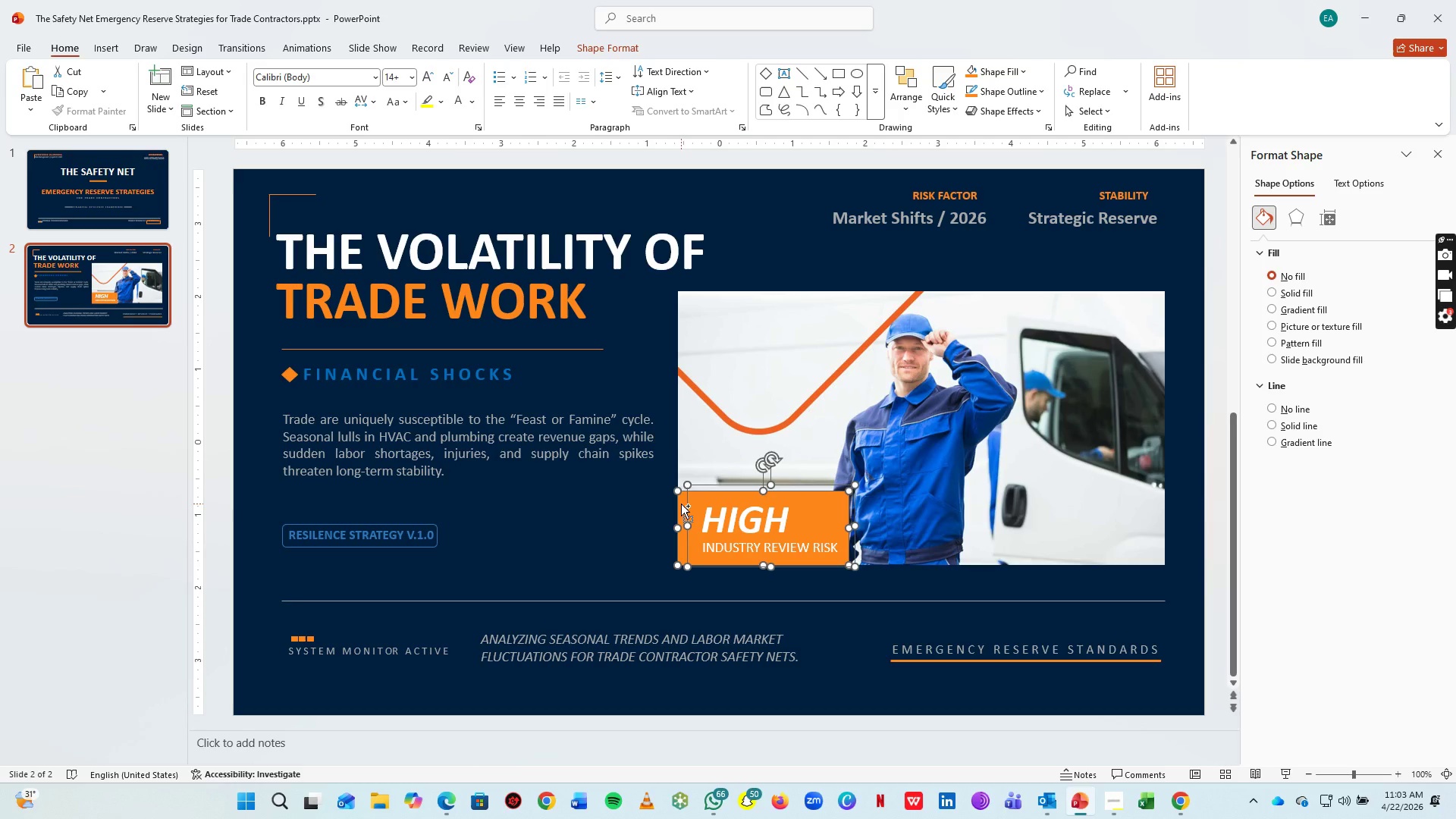 
key(Control+G)
 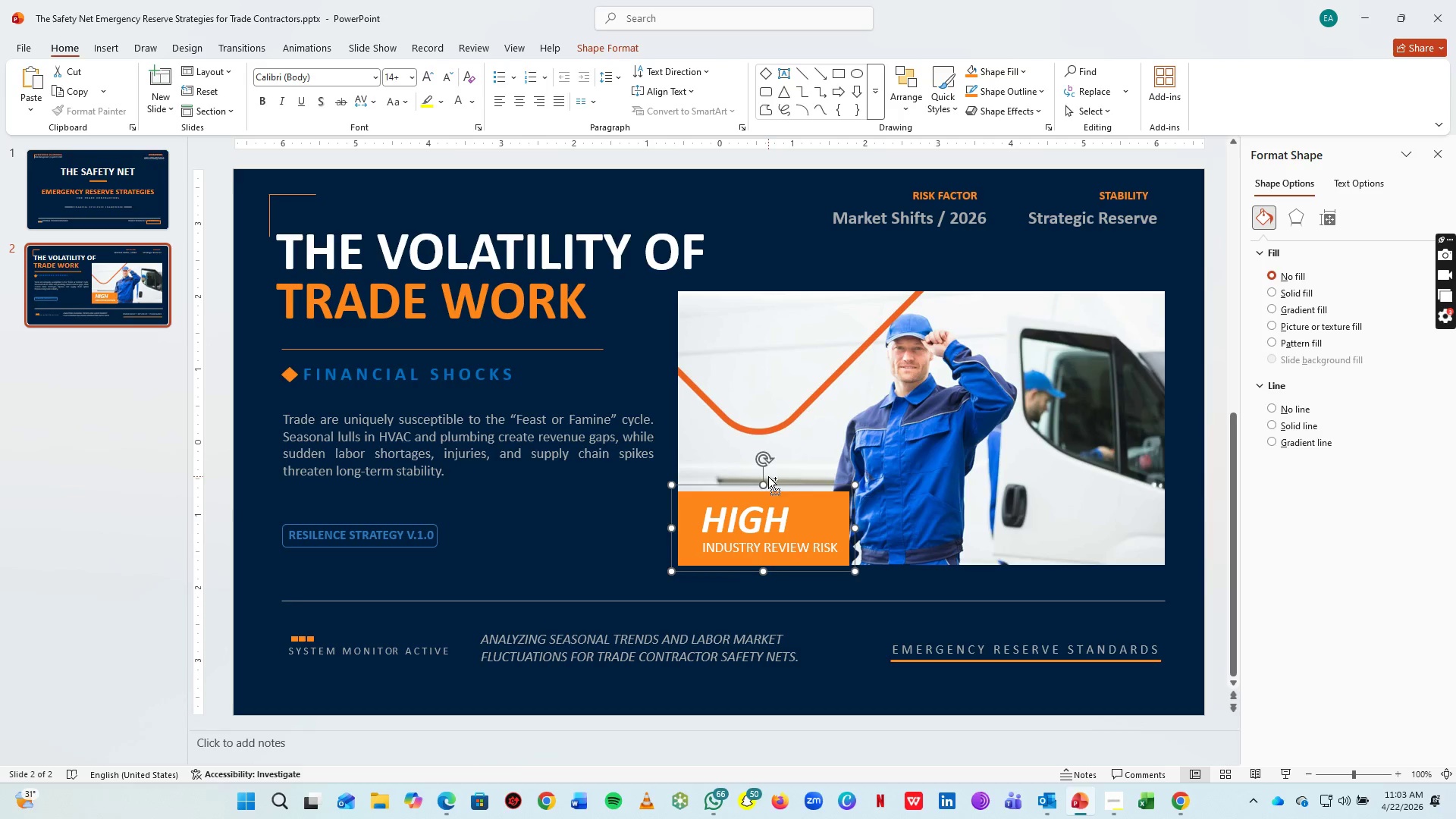 
hold_key(key=ShiftLeft, duration=1.09)
left_click_drag(start_coordinate=[880, 416], to_coordinate=[718, 368])
 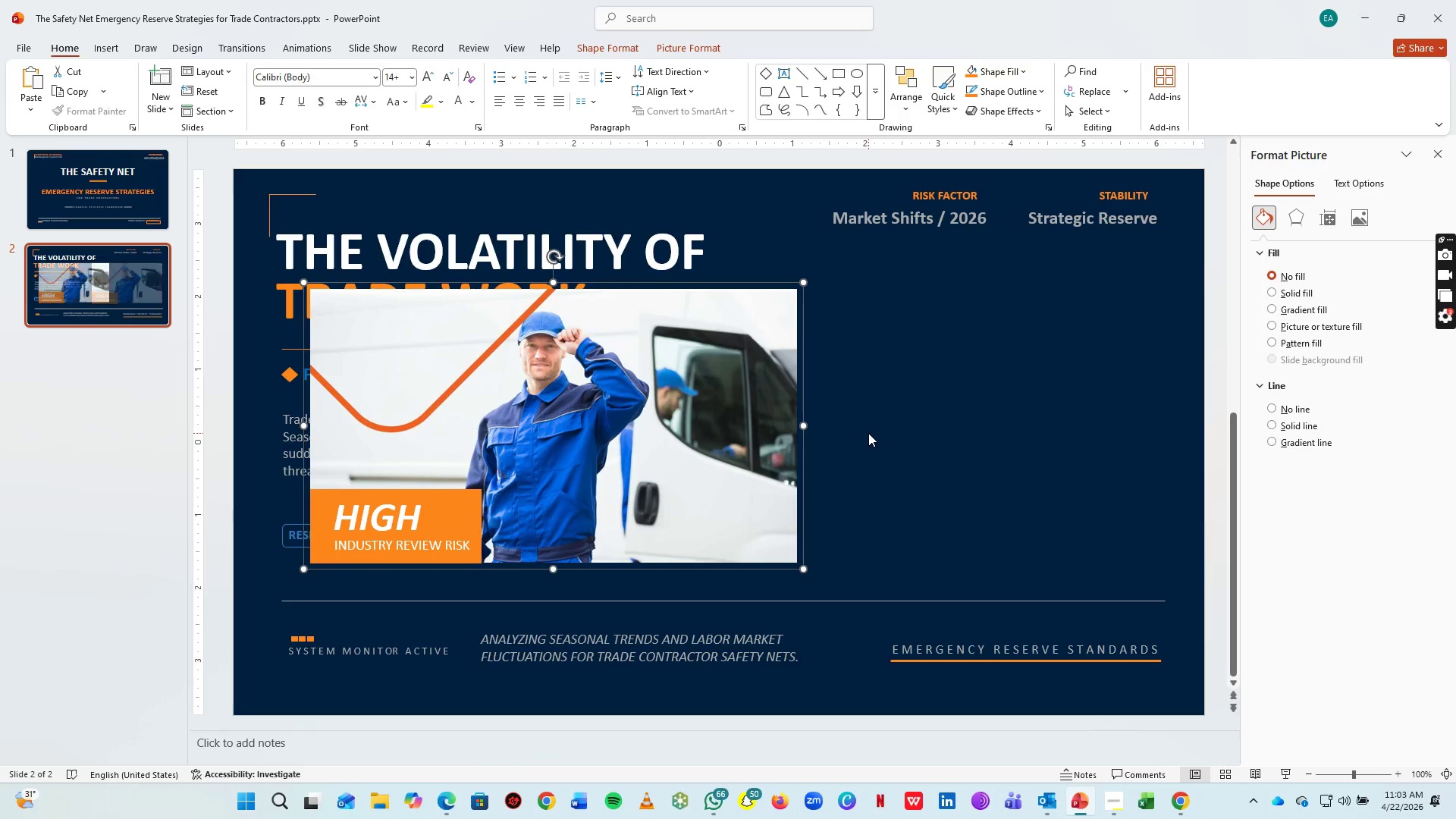 
key(Control+G)
 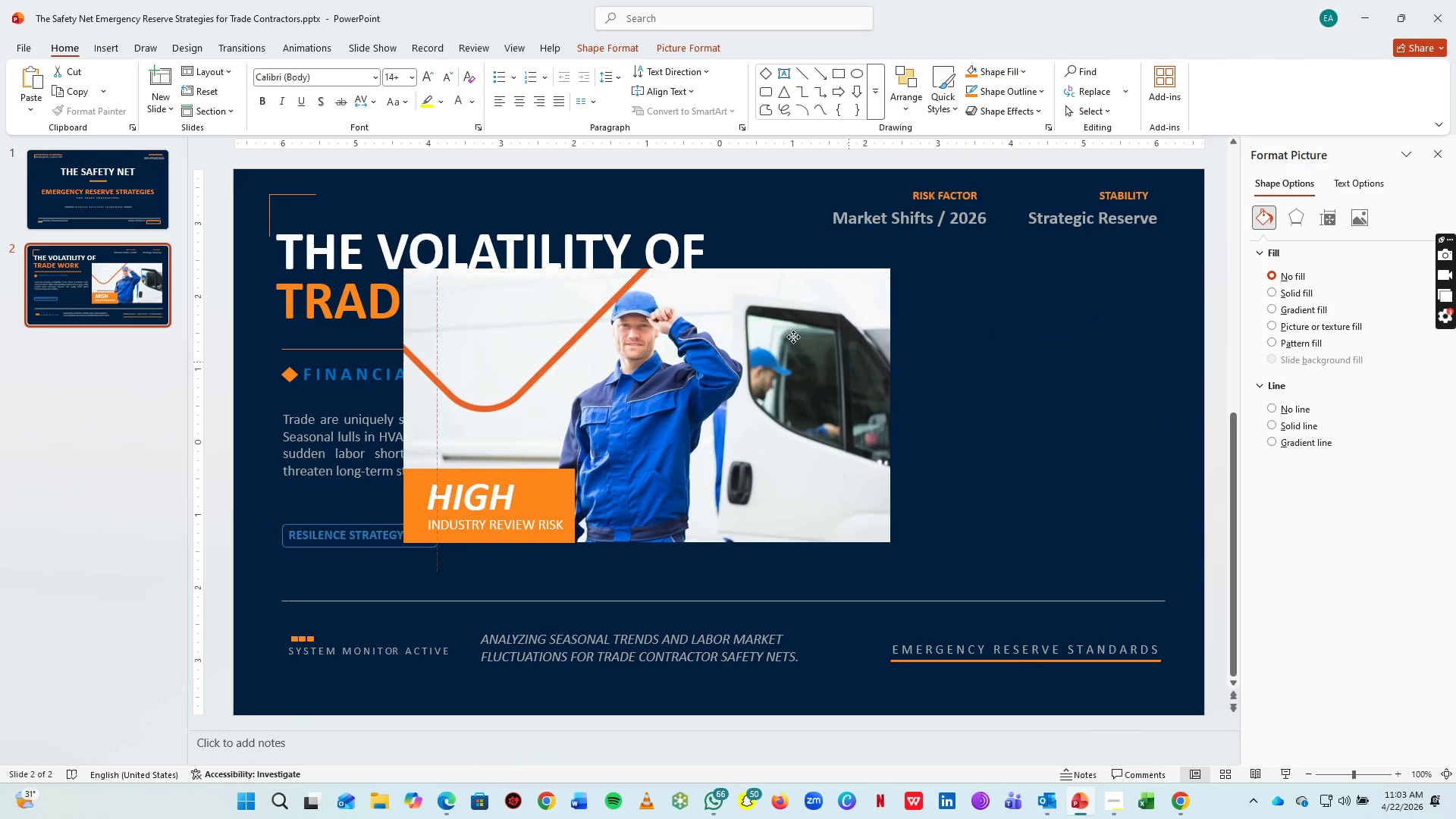 
key(Control+Z)
 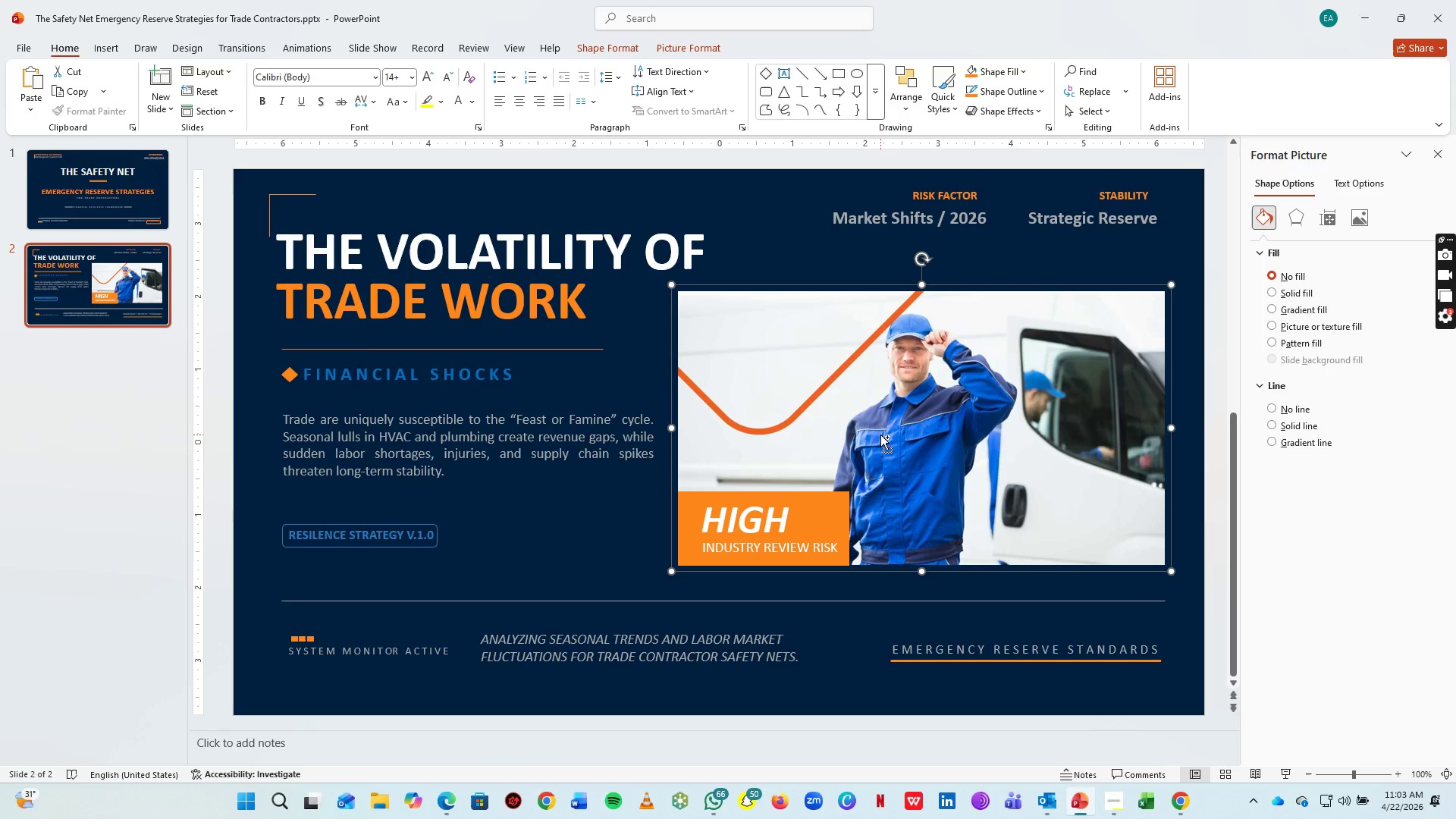 
key(Control+S)
 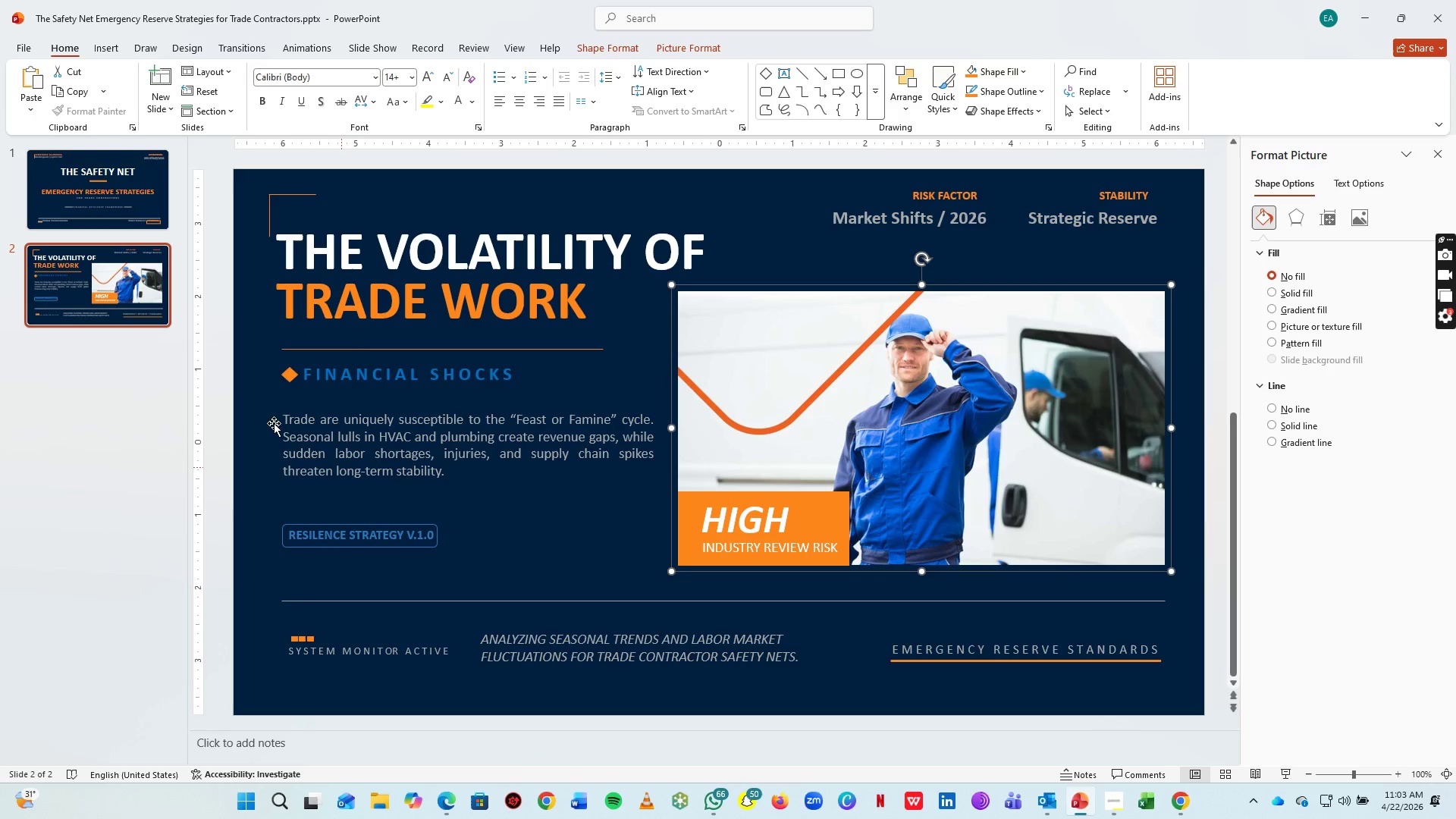 
right_click([109, 299])
 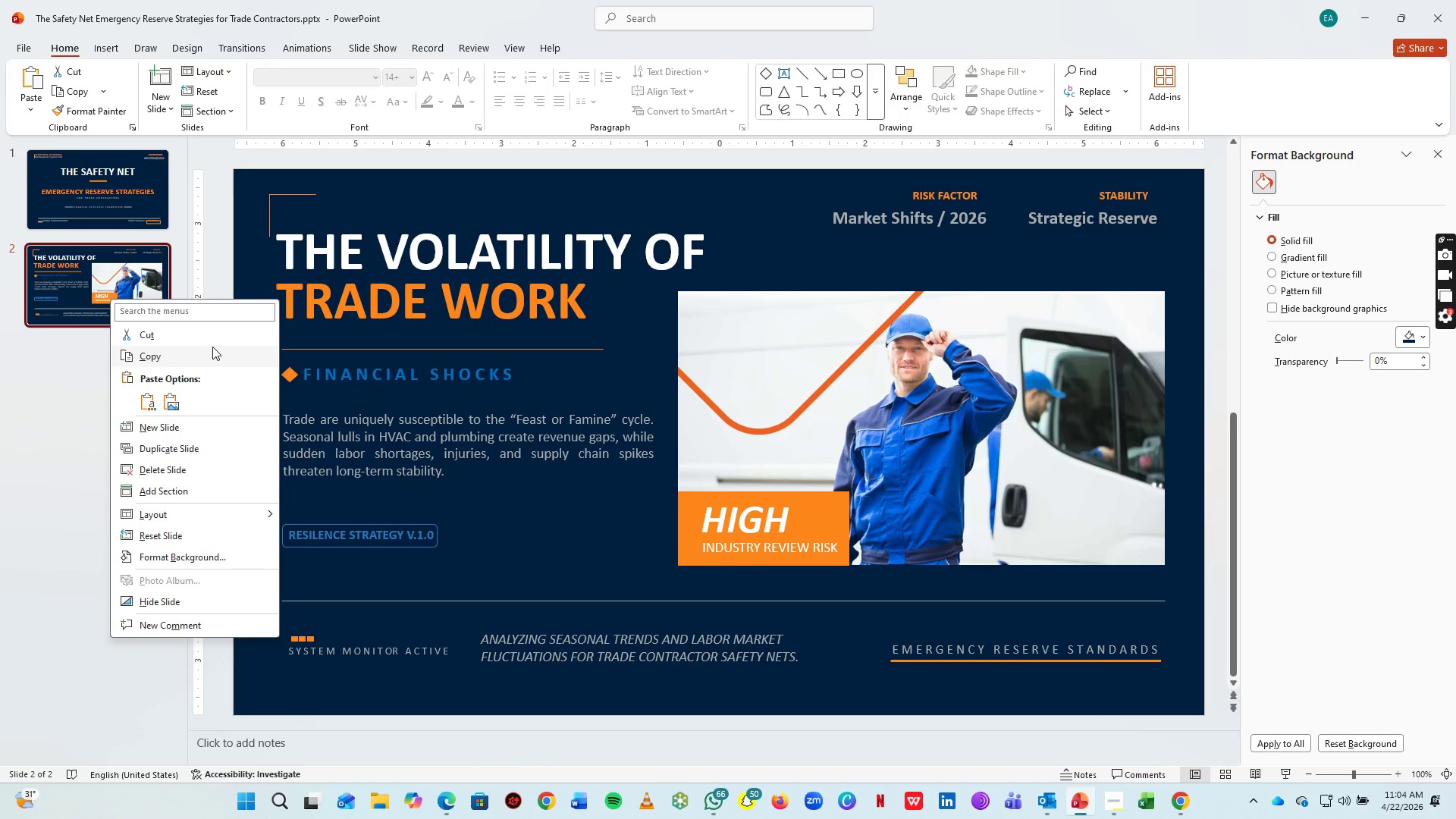 
wait(17.31)
 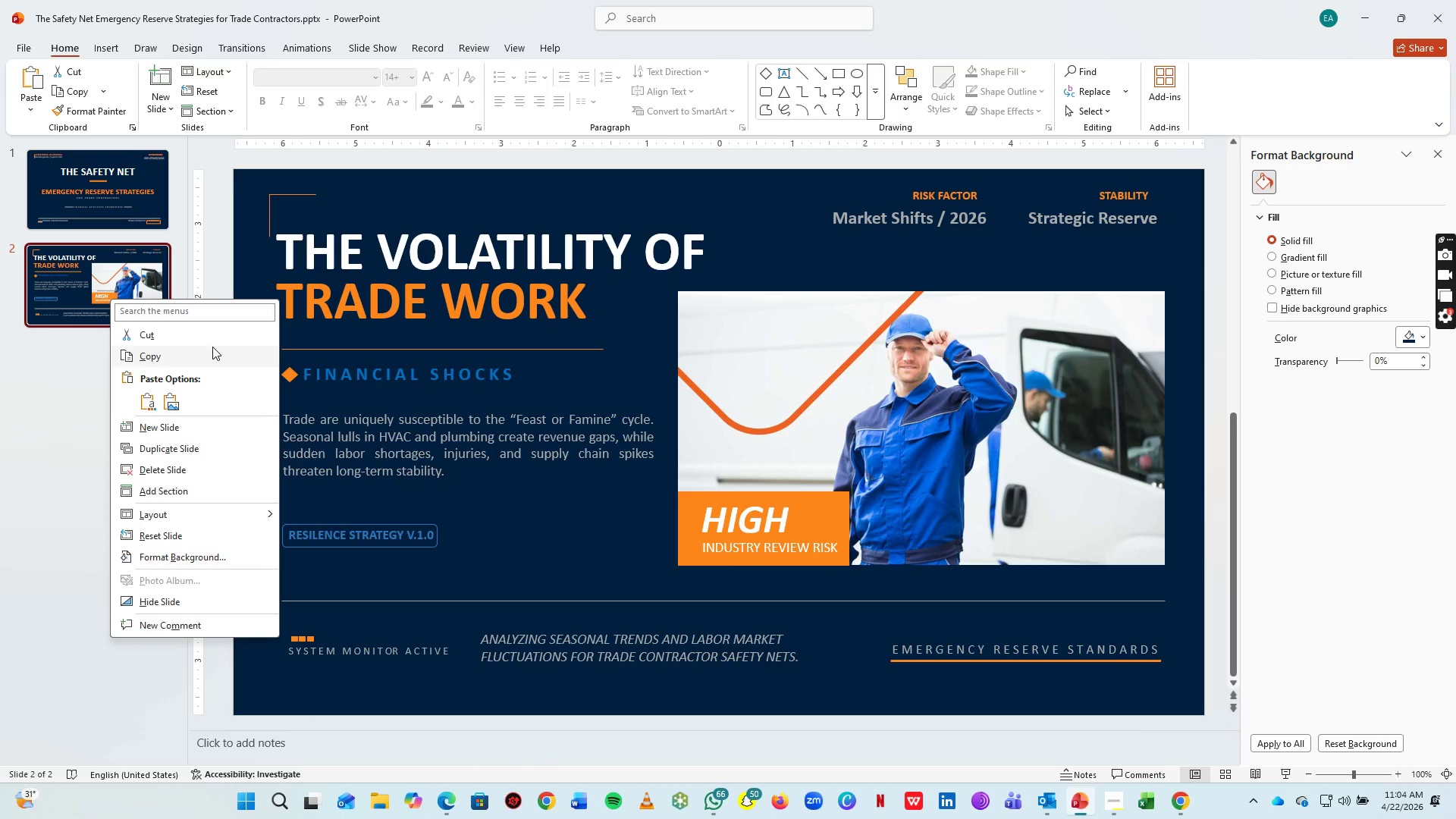 
key(Alt+AltLeft)
 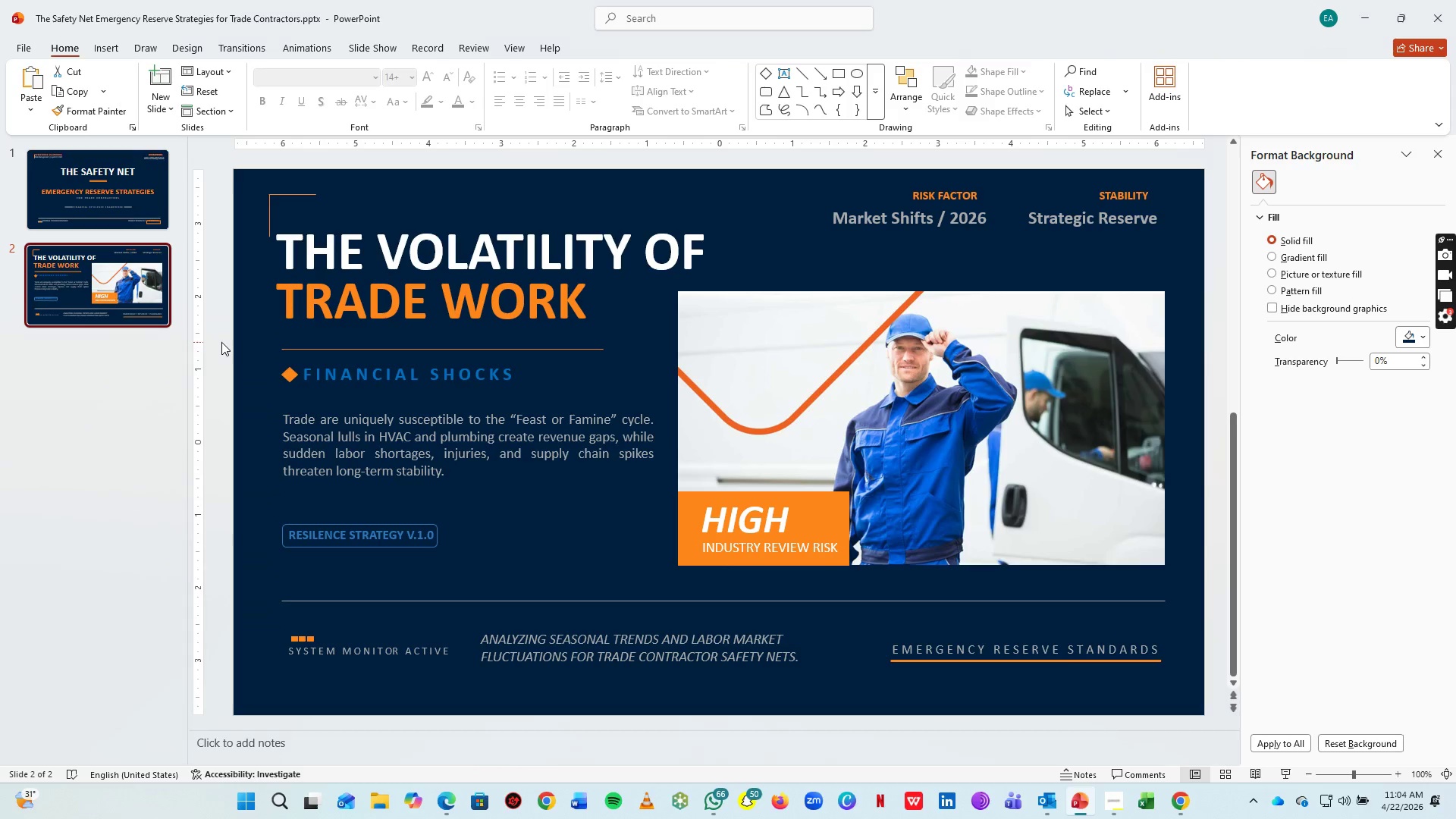 
key(Alt+Tab)
 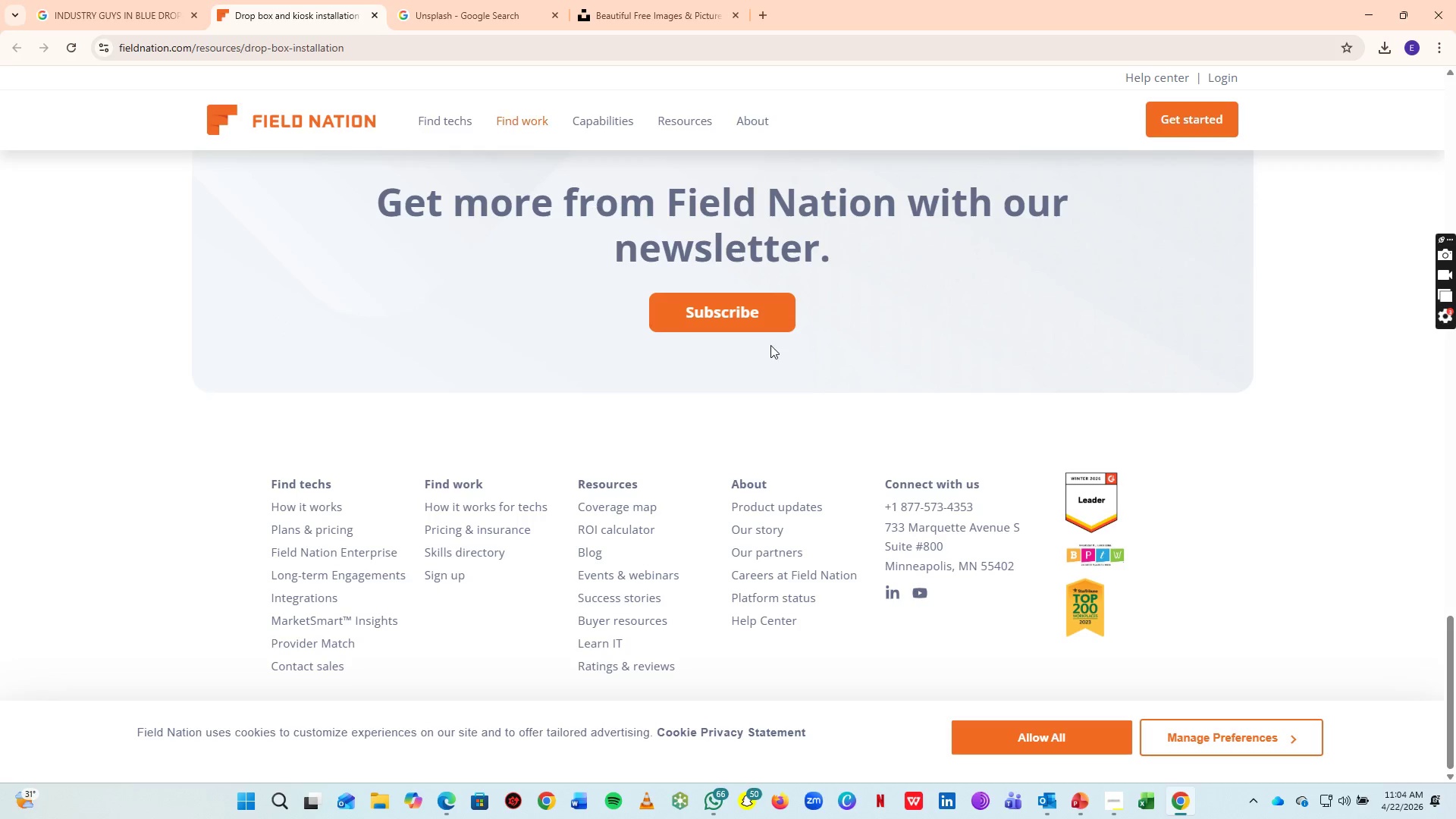 
wait(5.05)
 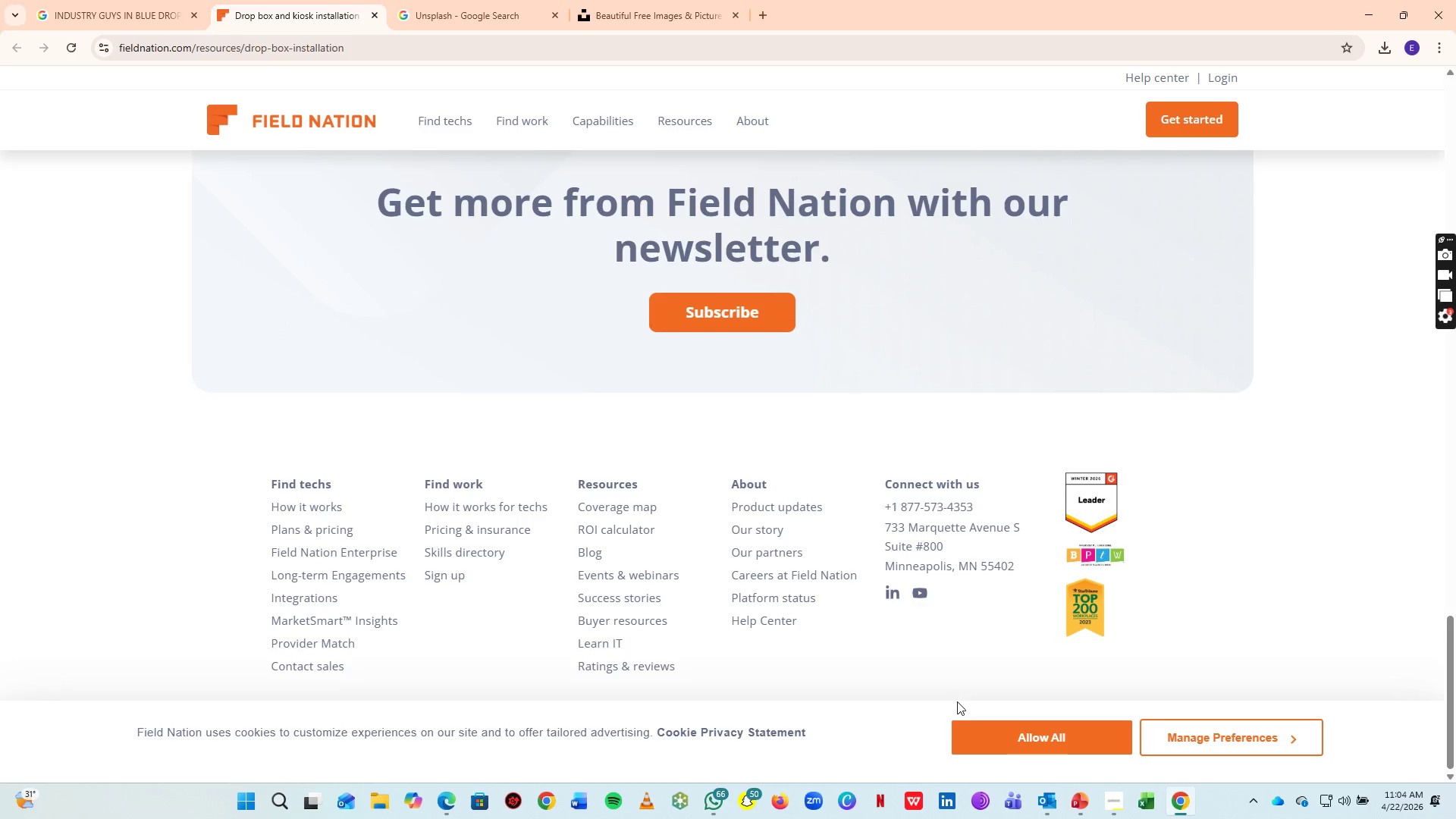 
left_click([1078, 814])
 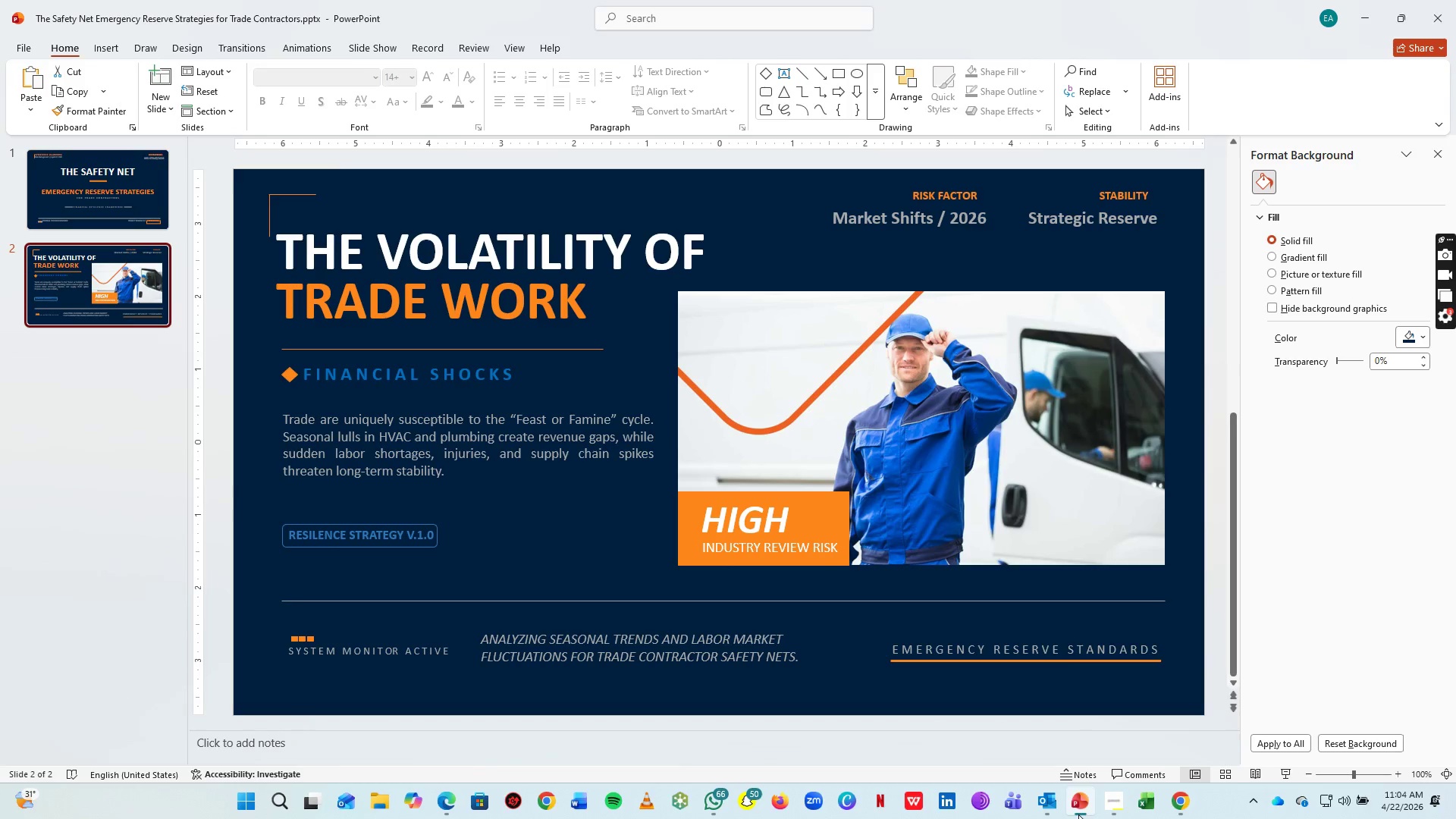 
left_click([1078, 814])
 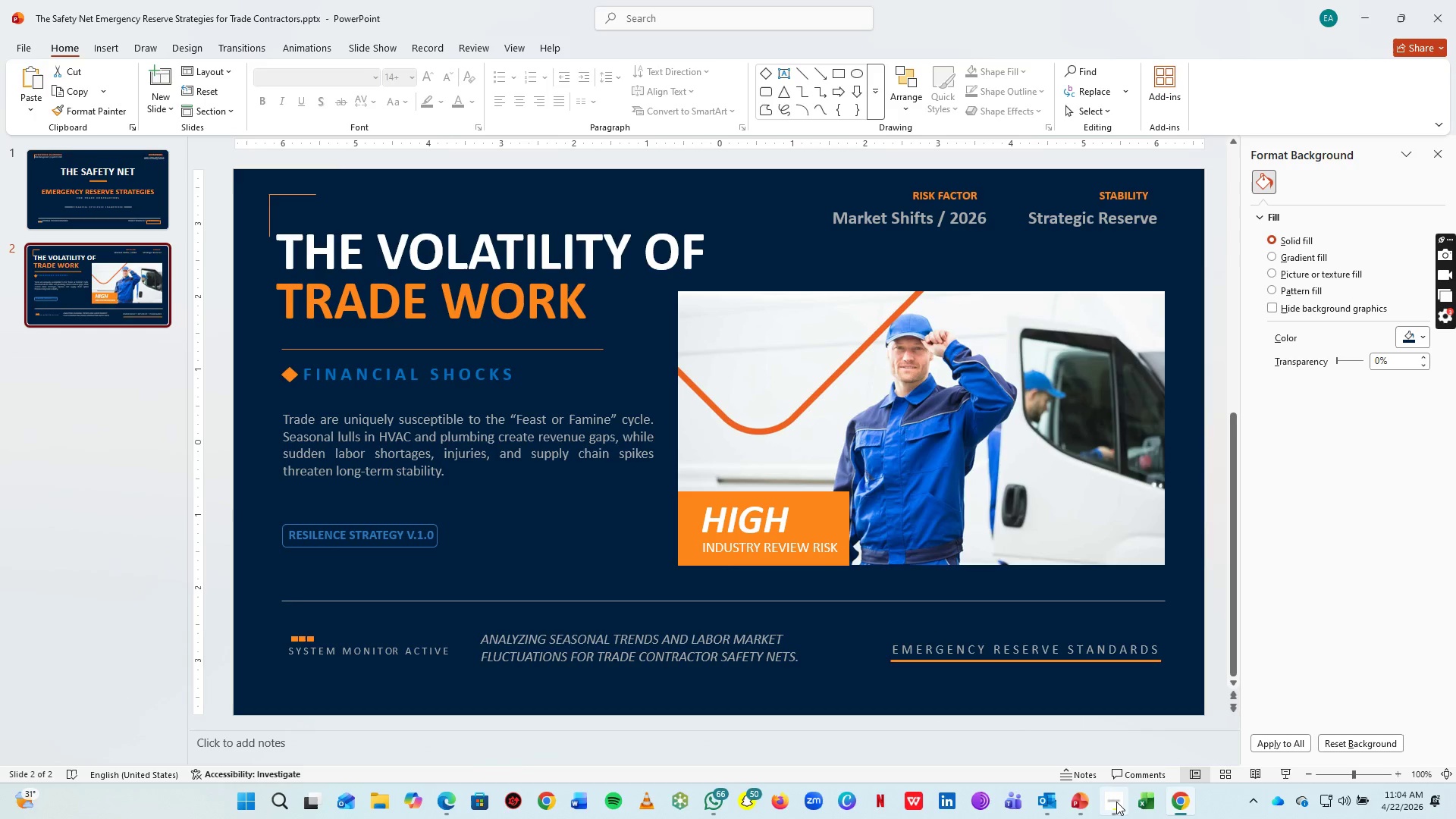 
left_click([1117, 802])